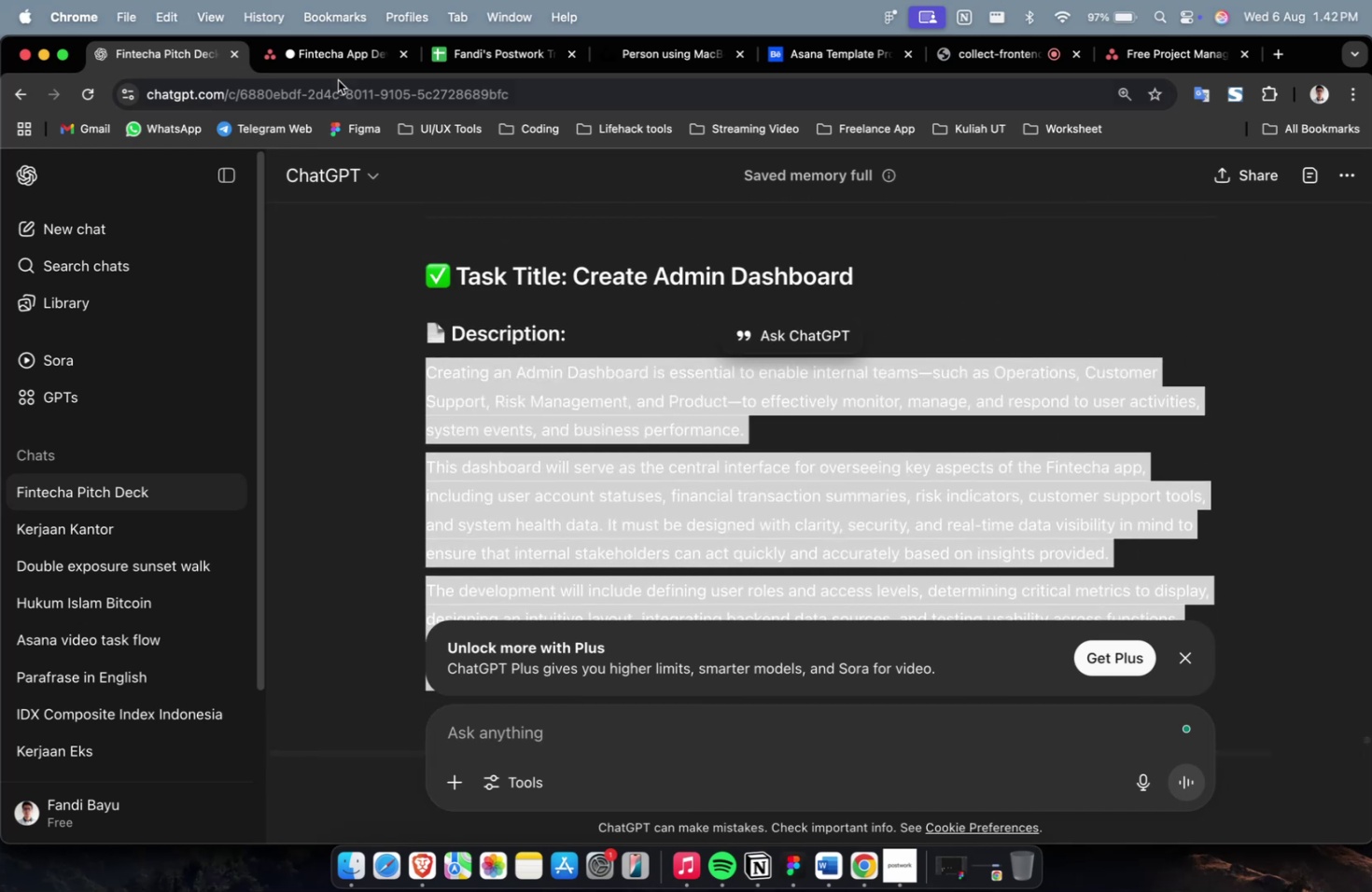 
scroll: coordinate [472, 387], scroll_direction: up, amount: 40.0
 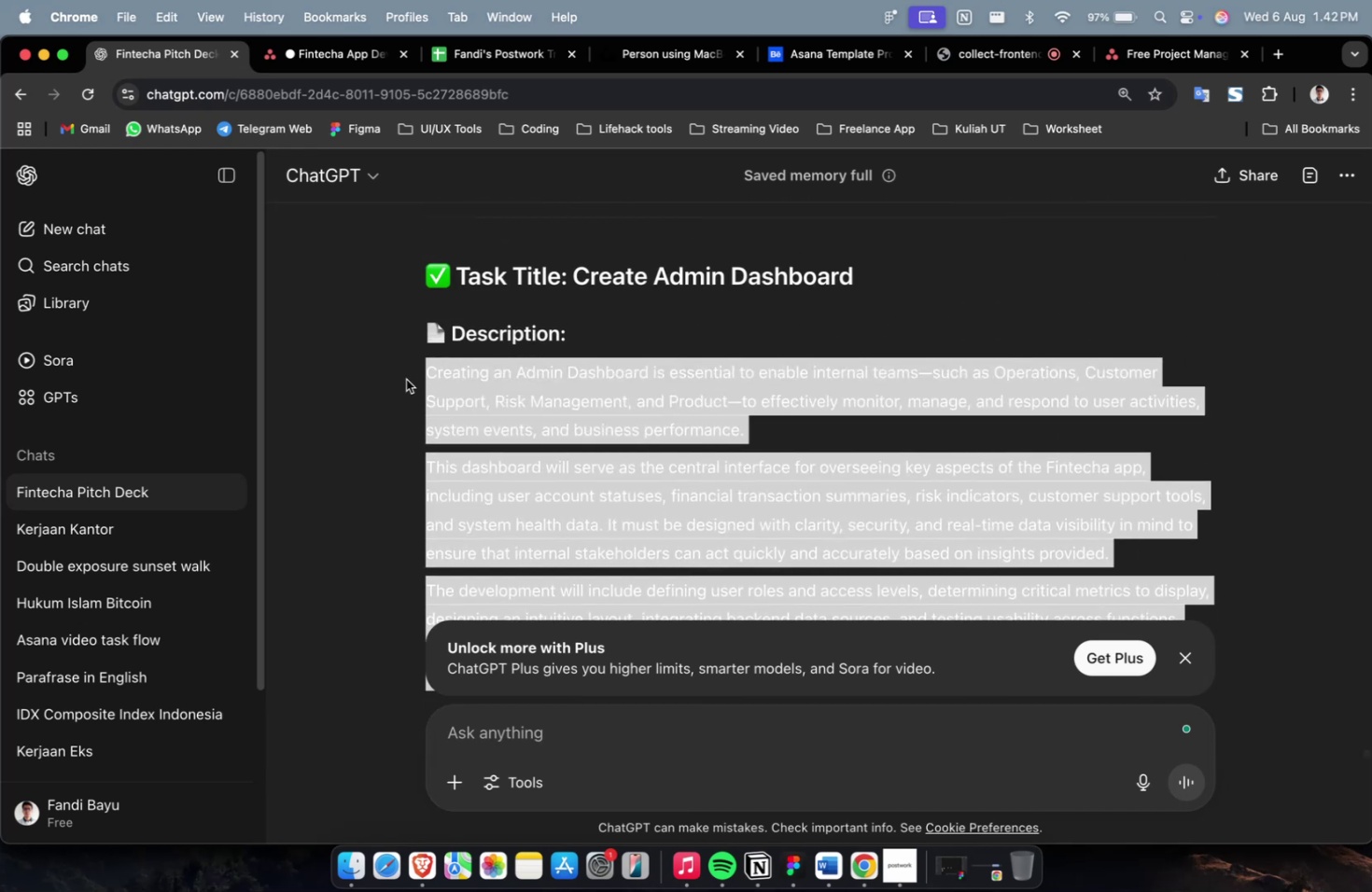 
key(Meta+C)
 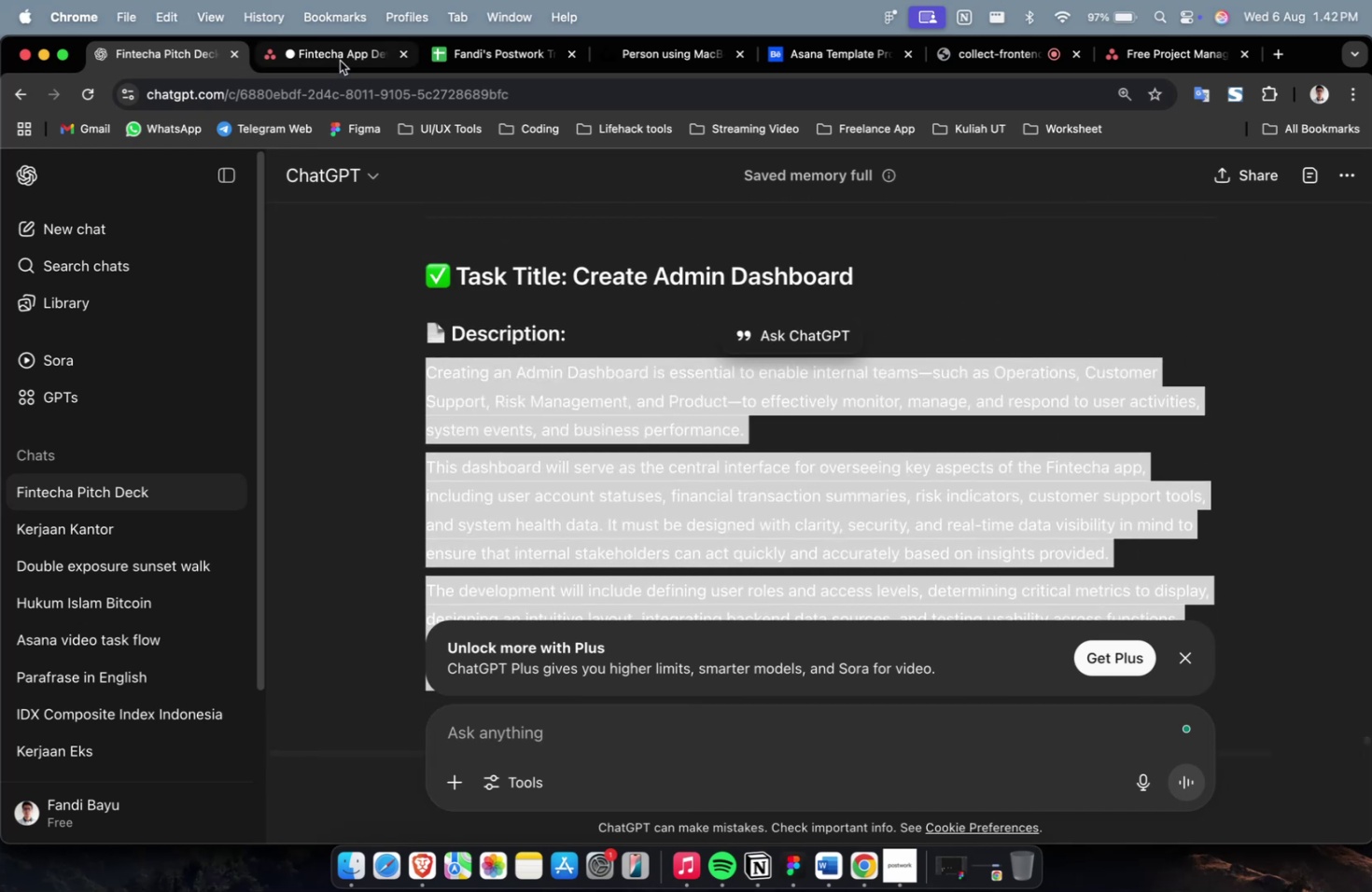 
left_click([339, 60])
 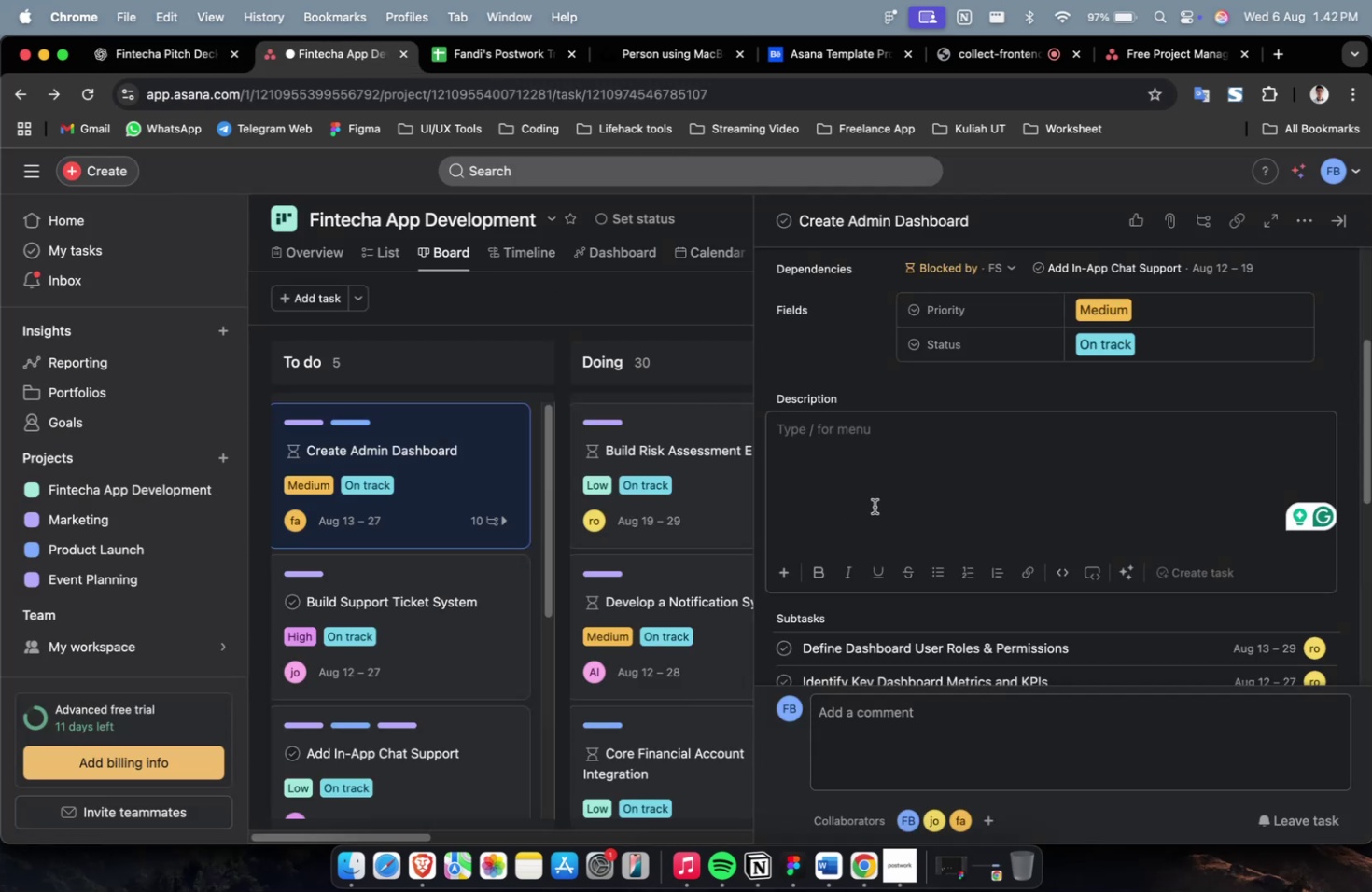 
double_click([887, 504])
 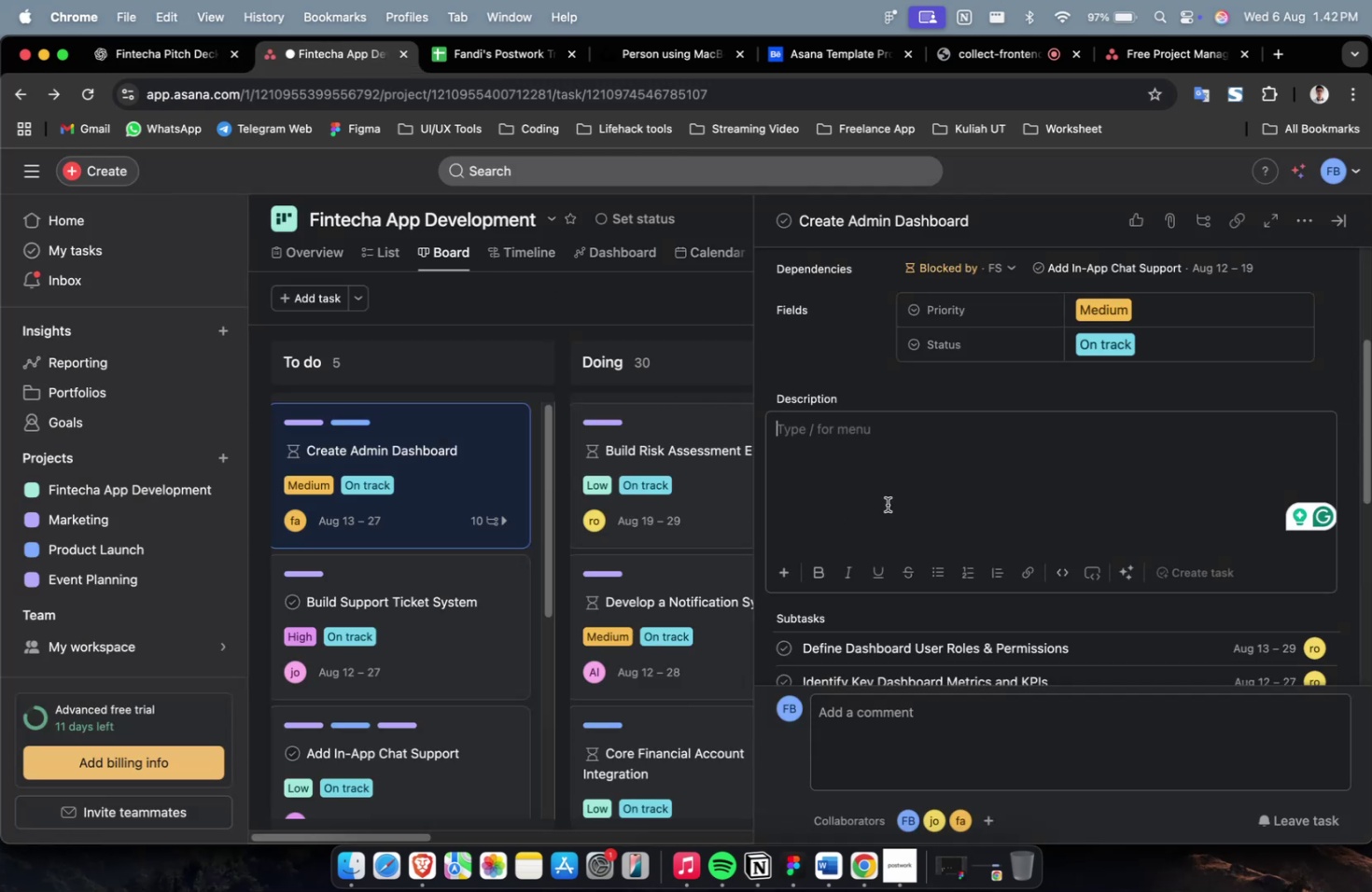 
key(Meta+CommandLeft)
 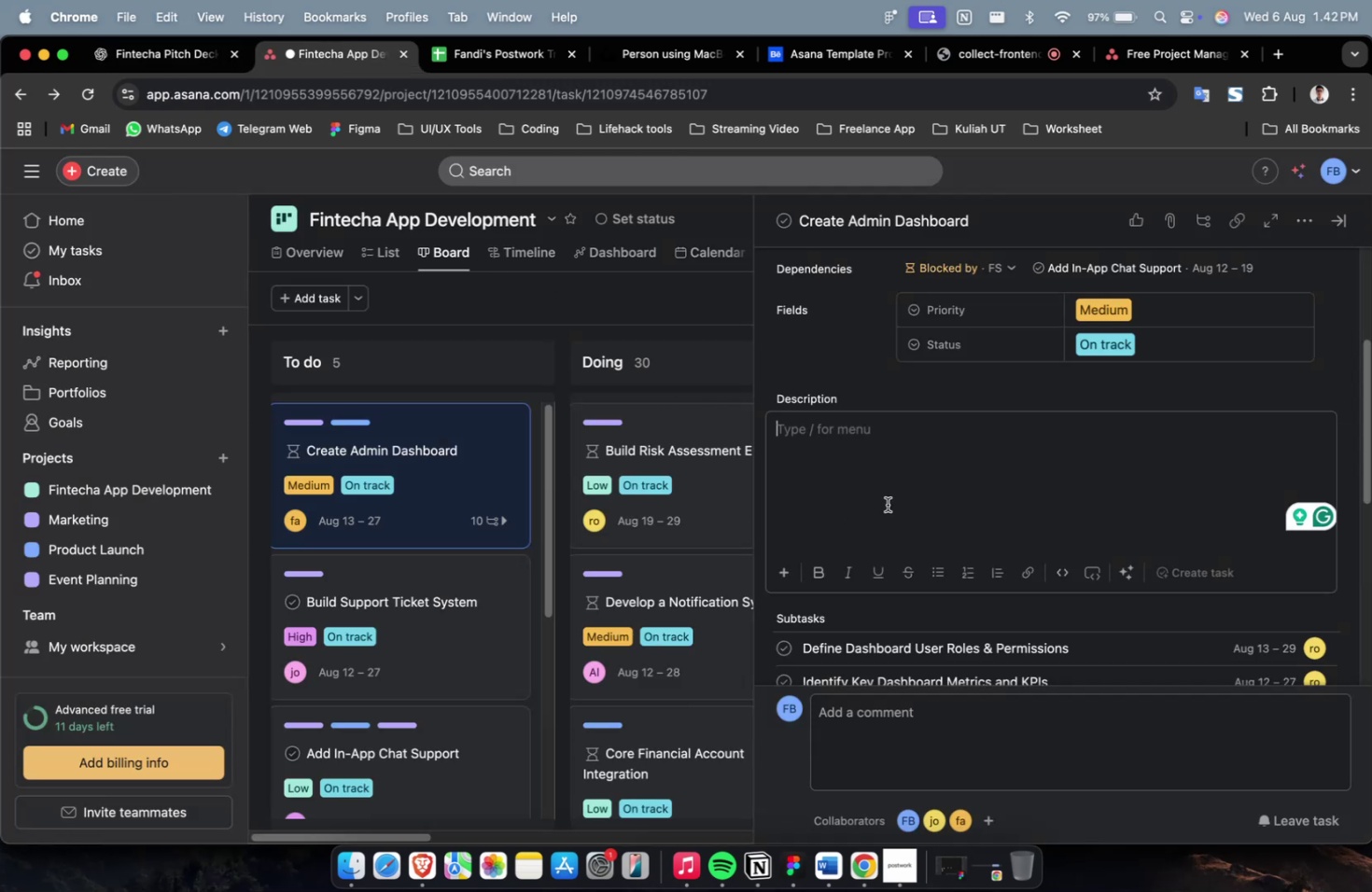 
key(Meta+V)
 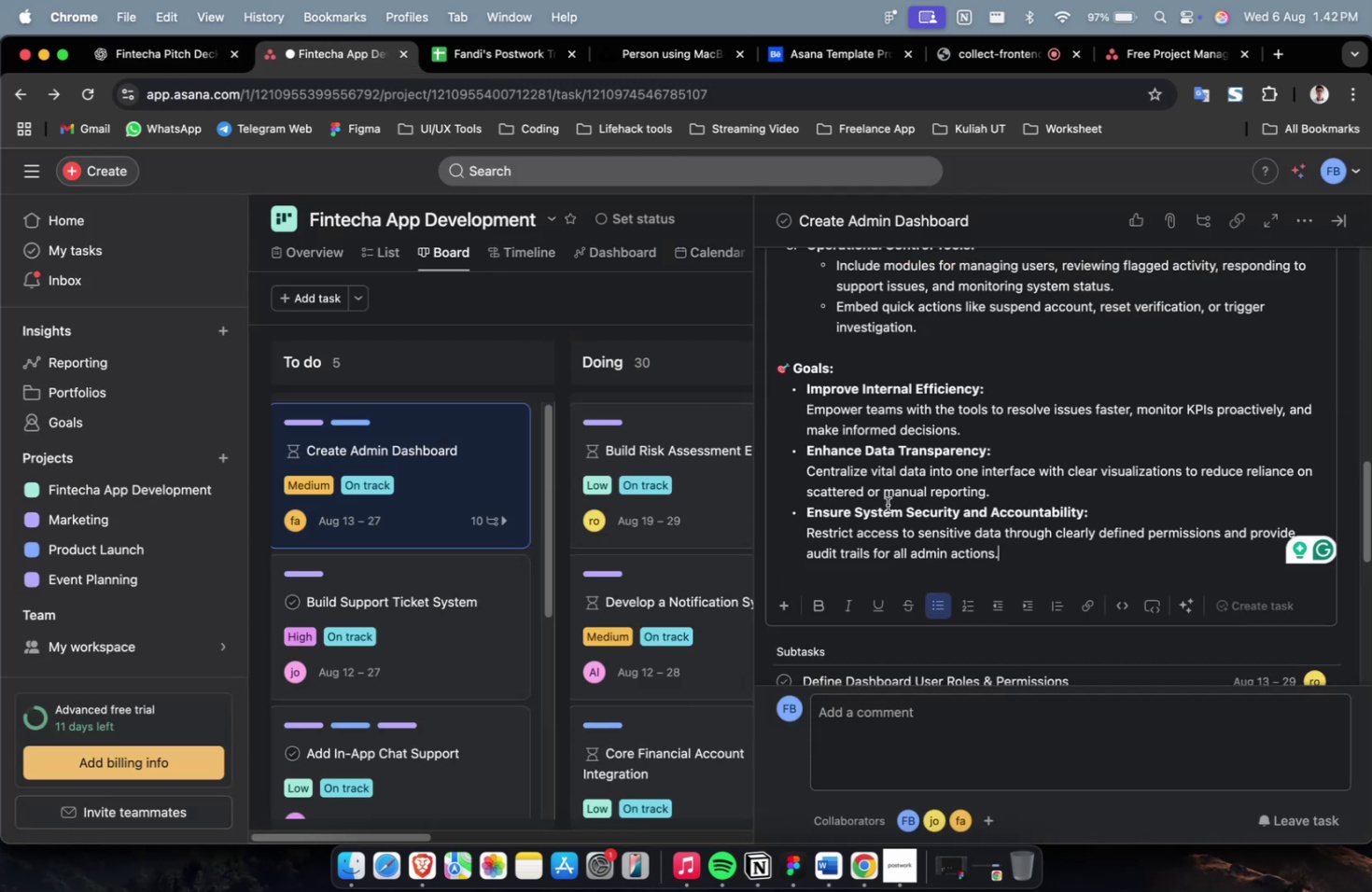 
scroll: coordinate [887, 504], scroll_direction: up, amount: 20.0
 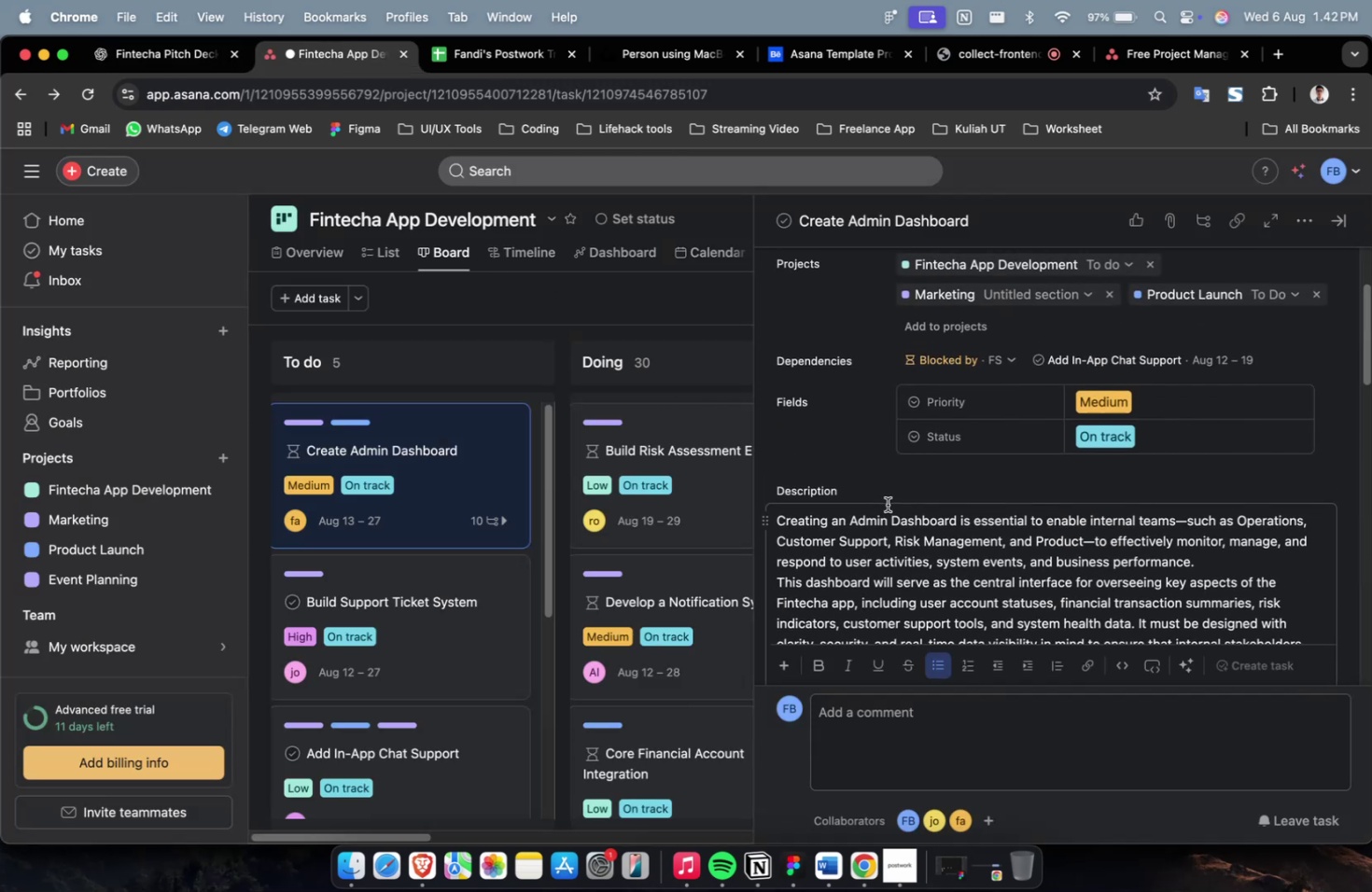 
scroll: coordinate [968, 467], scroll_direction: down, amount: 29.0
 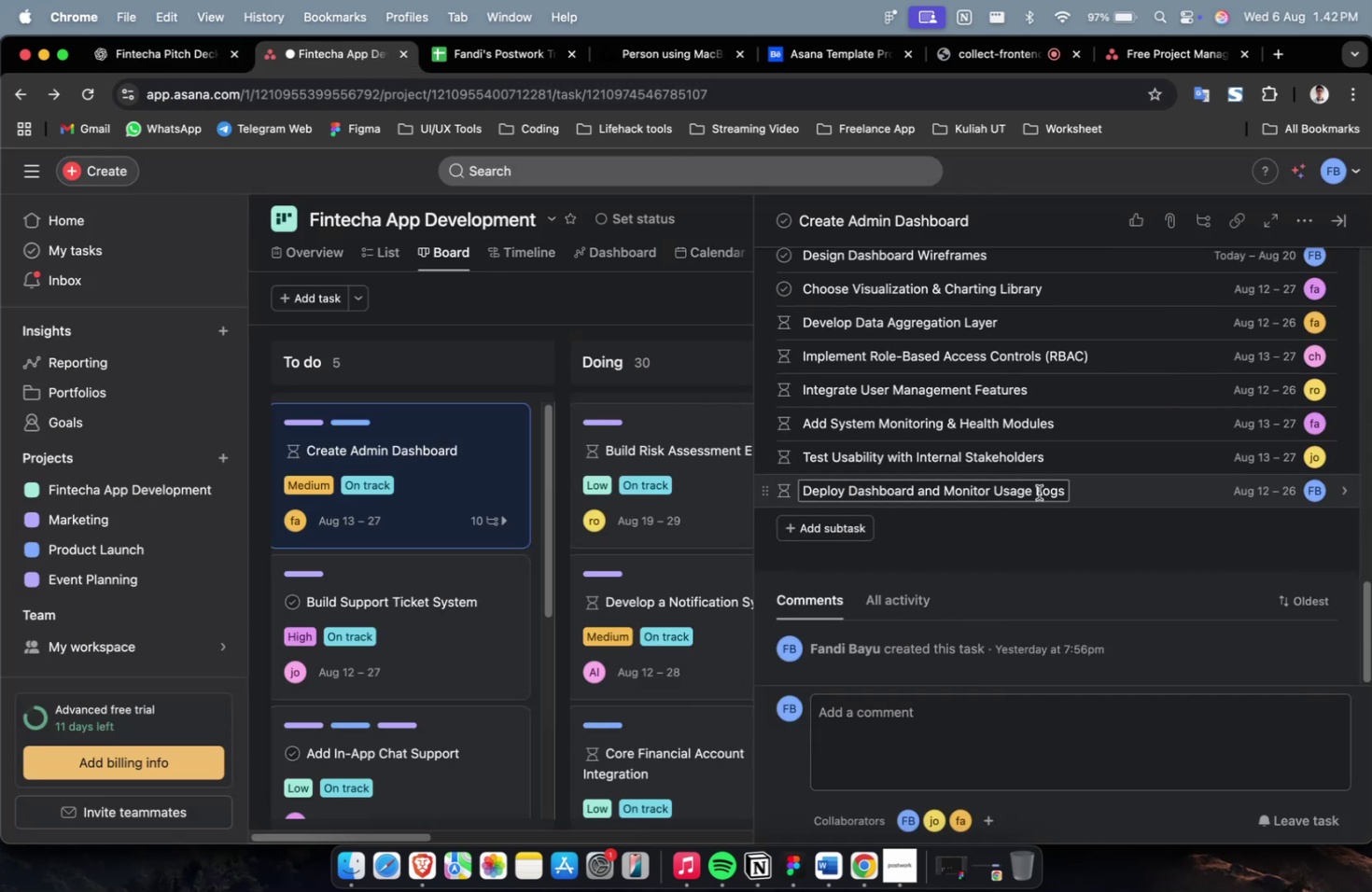 
scroll: coordinate [1022, 511], scroll_direction: up, amount: 39.0
 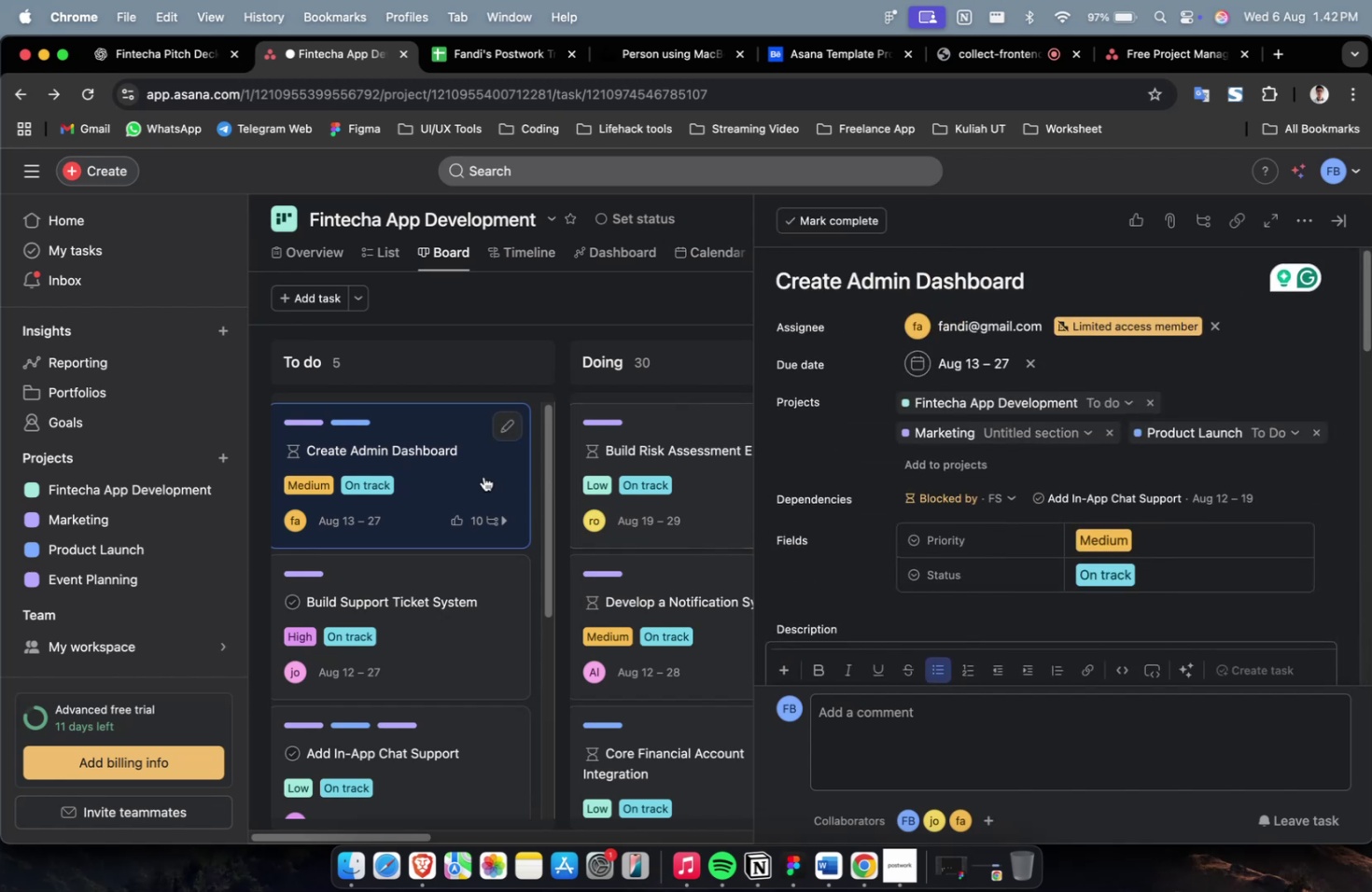 
left_click_drag(start_coordinate=[466, 465], to_coordinate=[525, 424])
 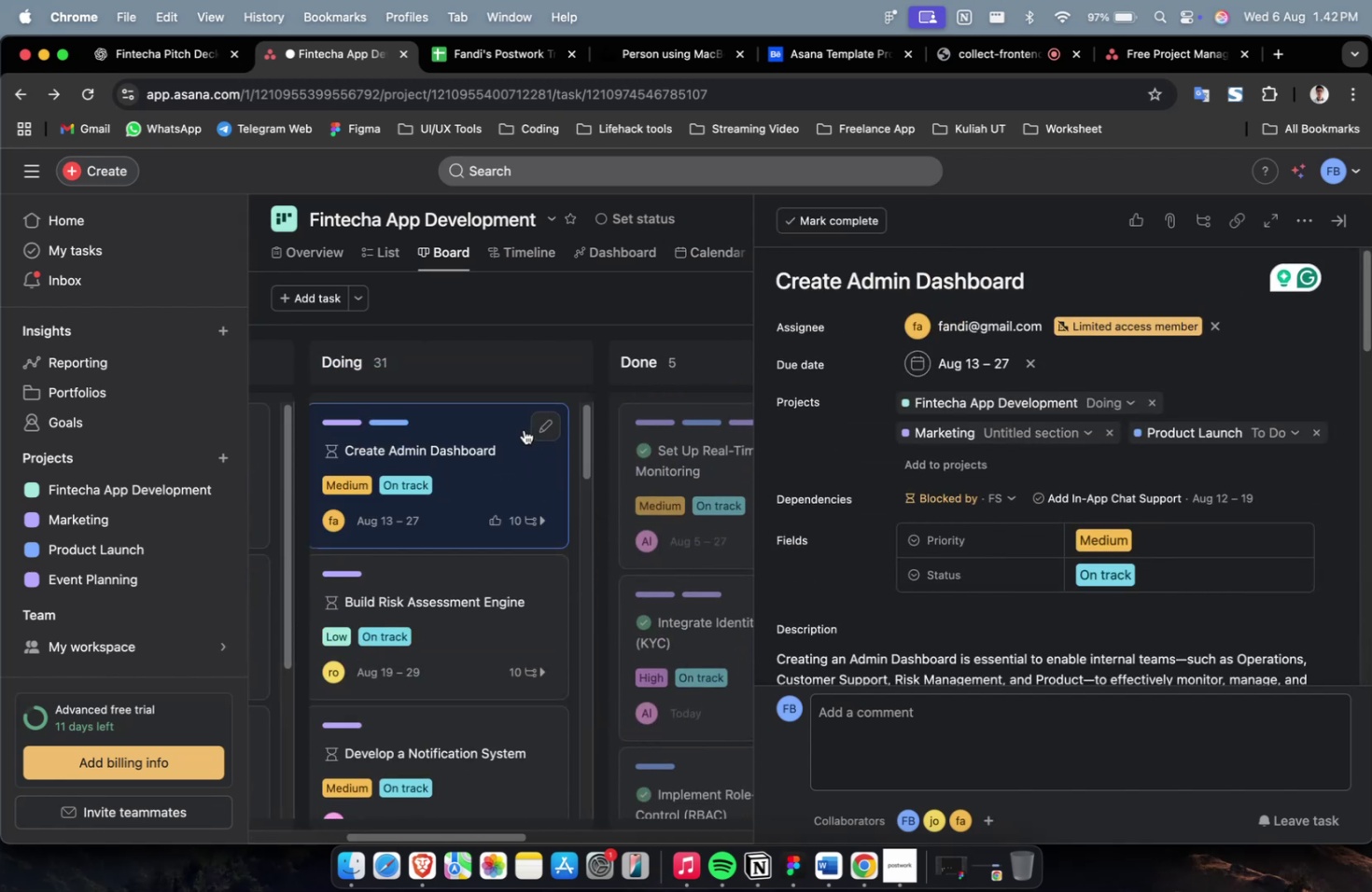 
hold_key(key=ShiftLeft, duration=0.67)
scroll: coordinate [450, 487], scroll_direction: up, amount: 20.0
 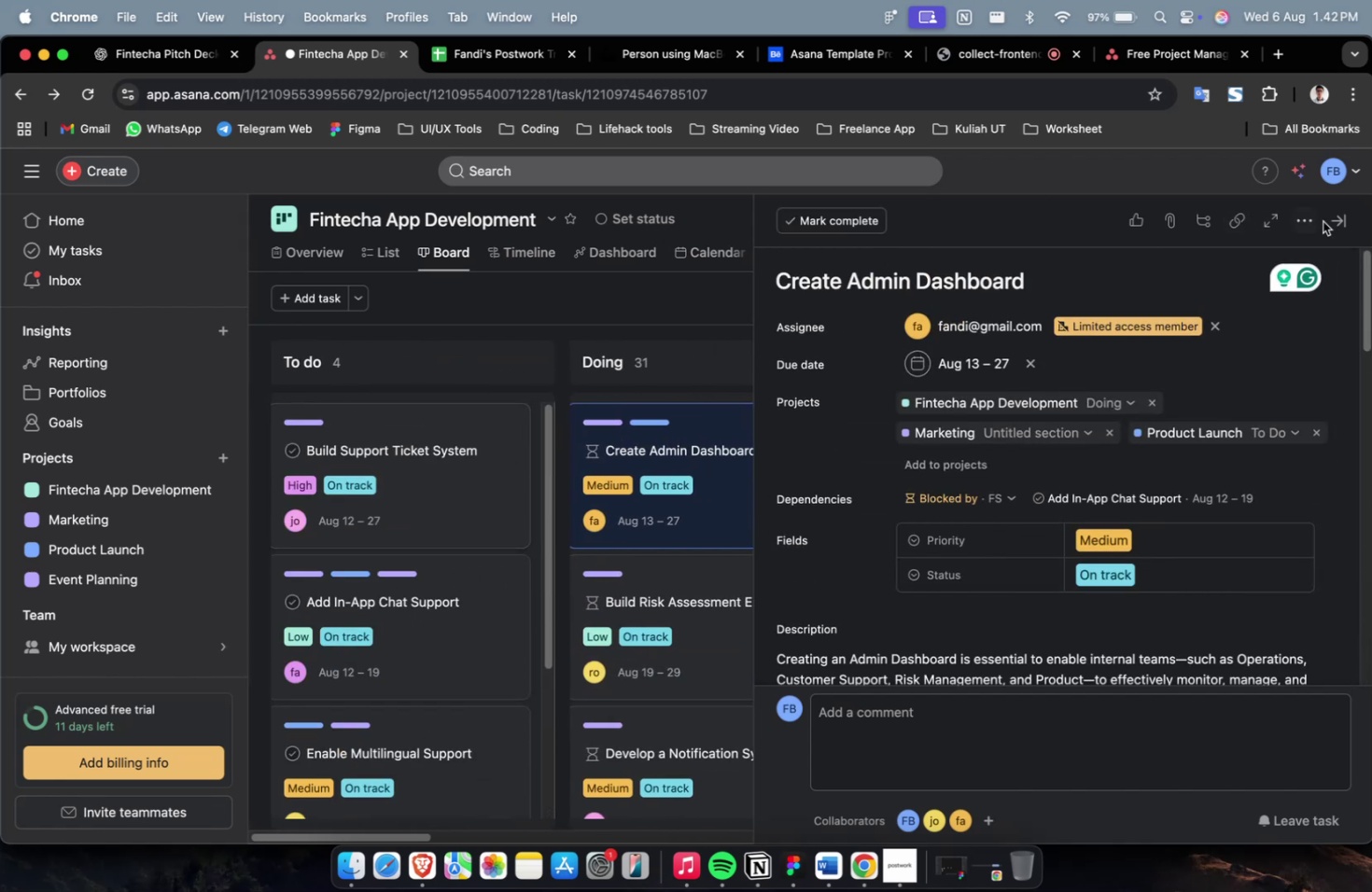 
left_click([1341, 221])
 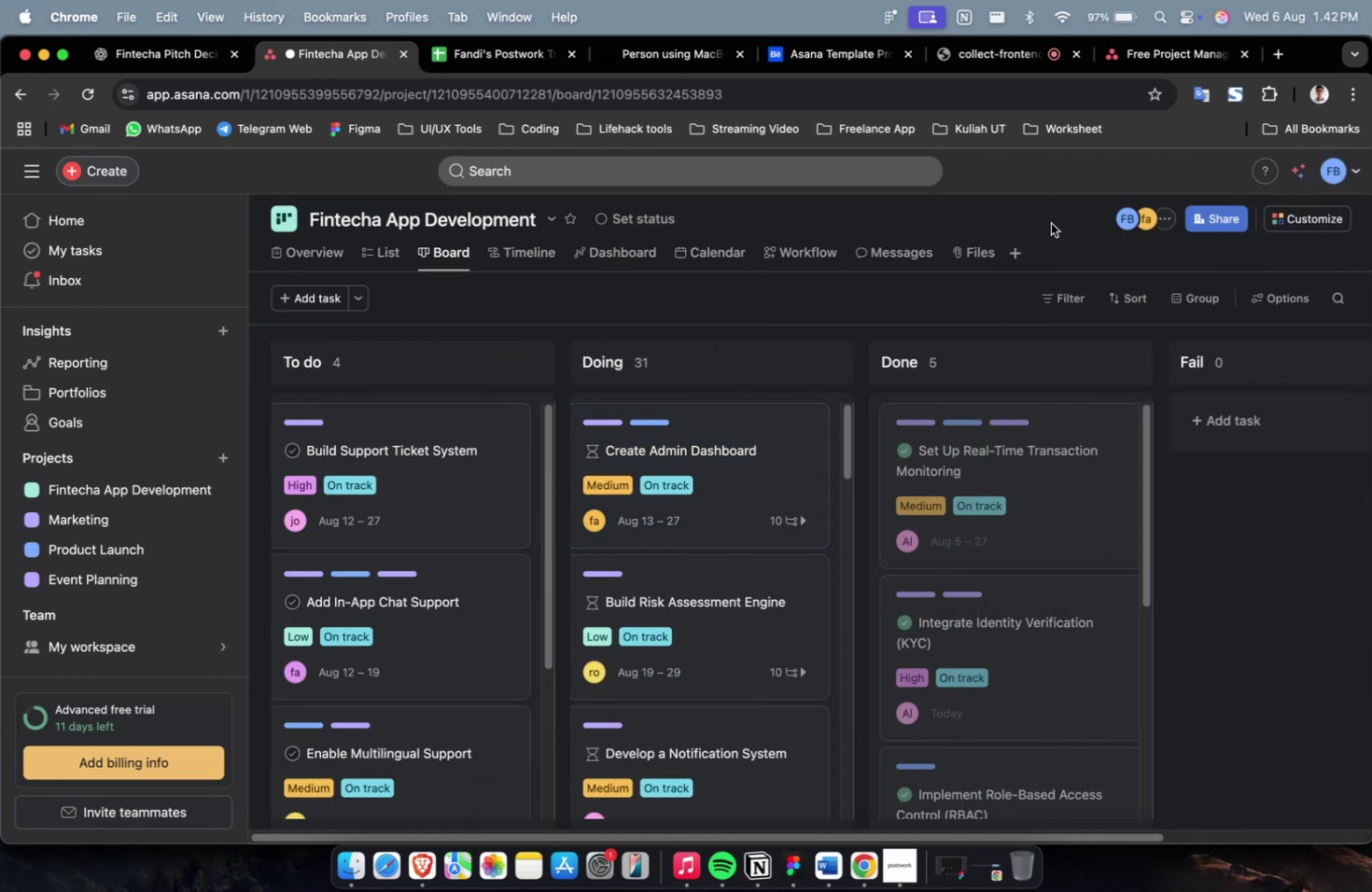 
scroll: coordinate [660, 512], scroll_direction: down, amount: 51.0
 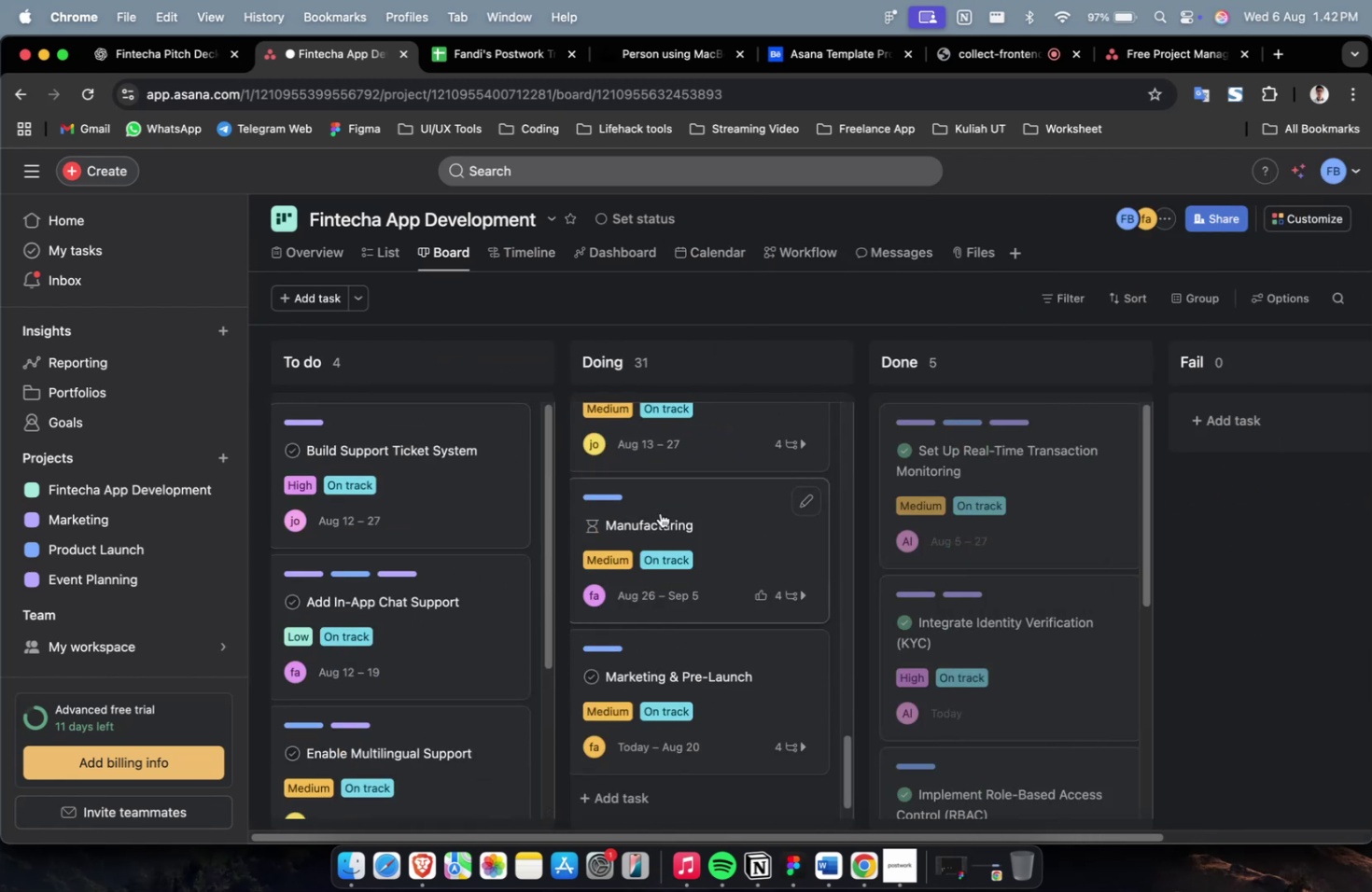 
scroll: coordinate [660, 512], scroll_direction: up, amount: 75.0
 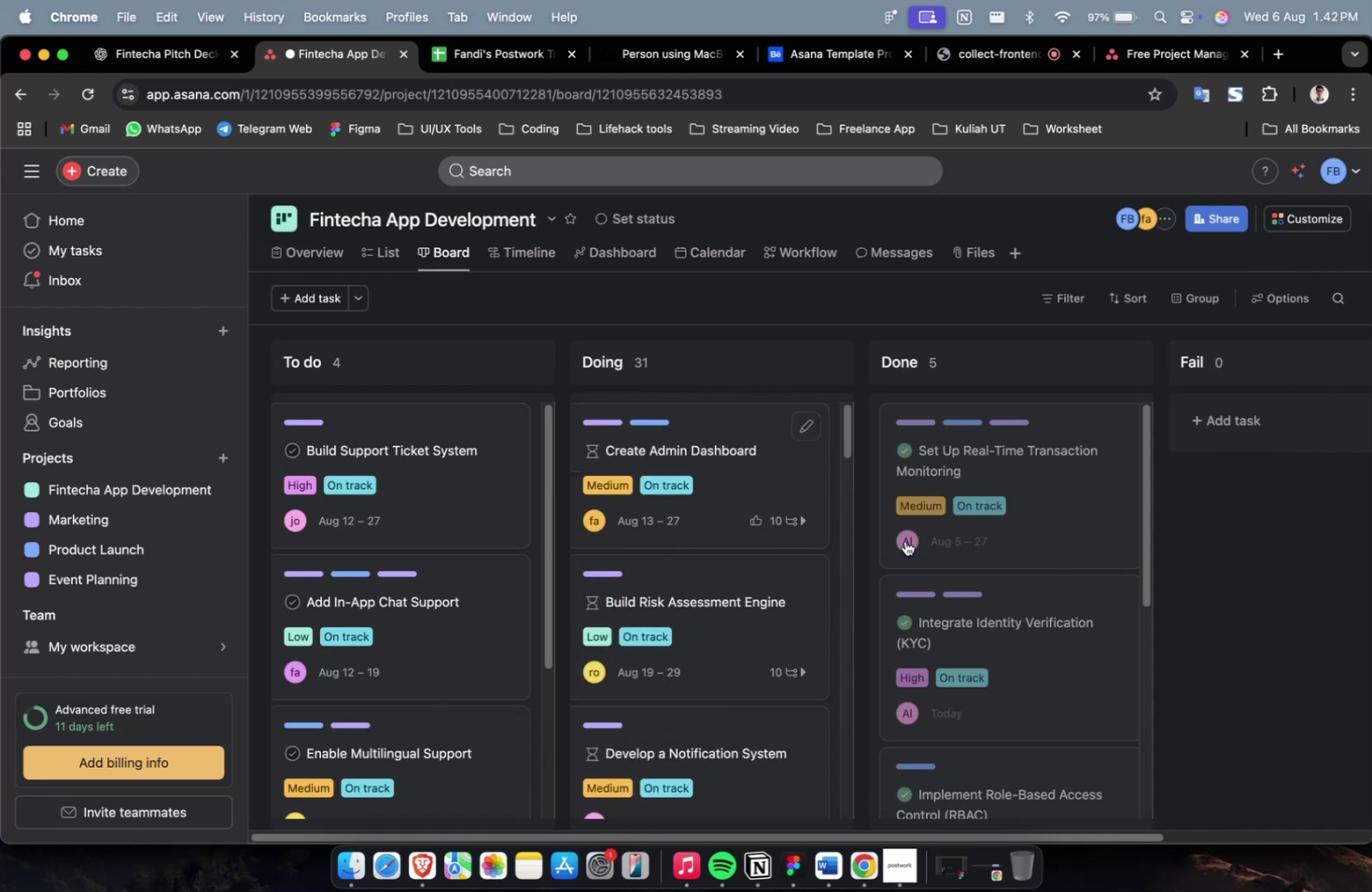 
scroll: coordinate [918, 540], scroll_direction: down, amount: 28.0
 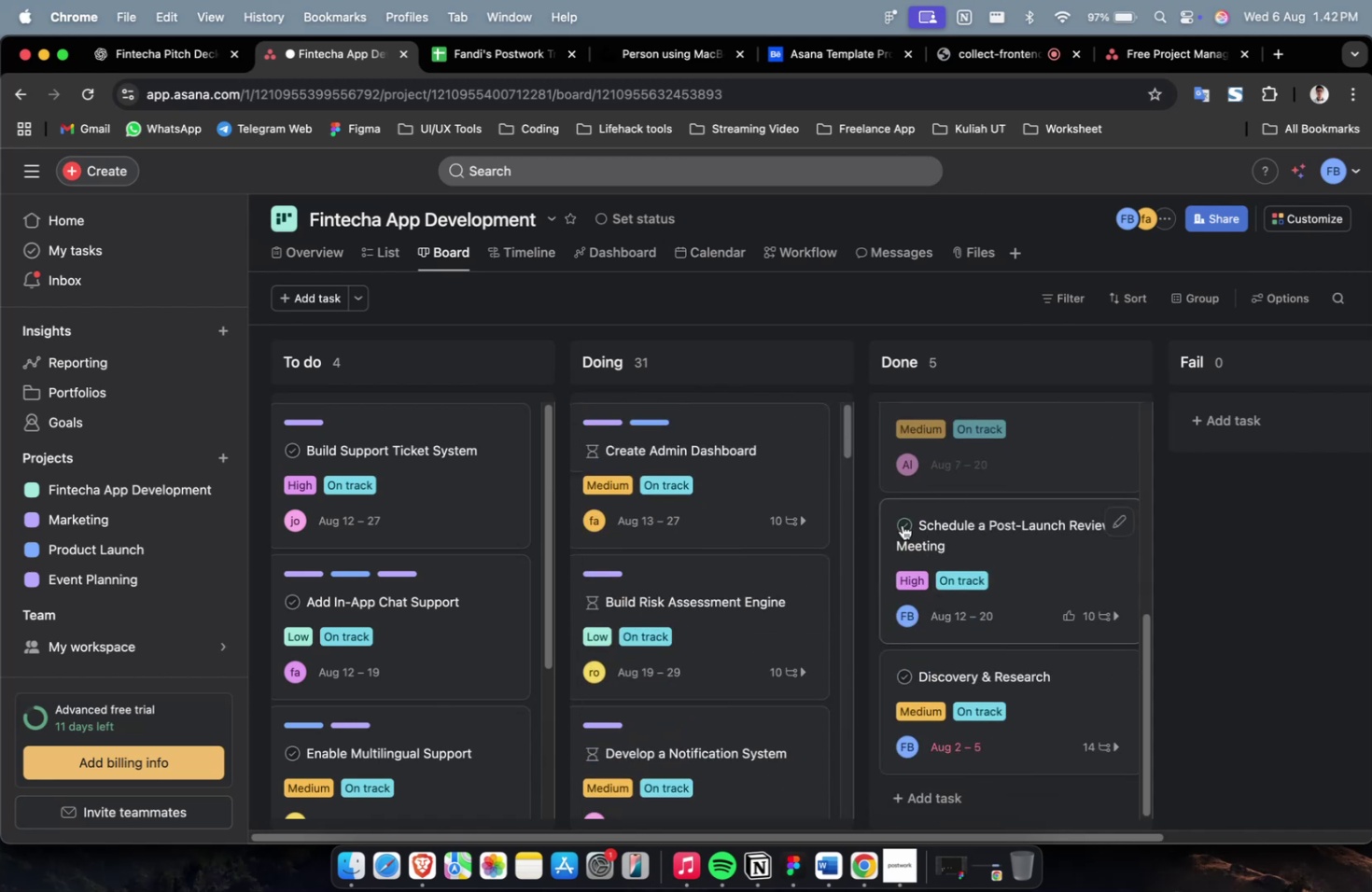 
left_click([903, 522])
 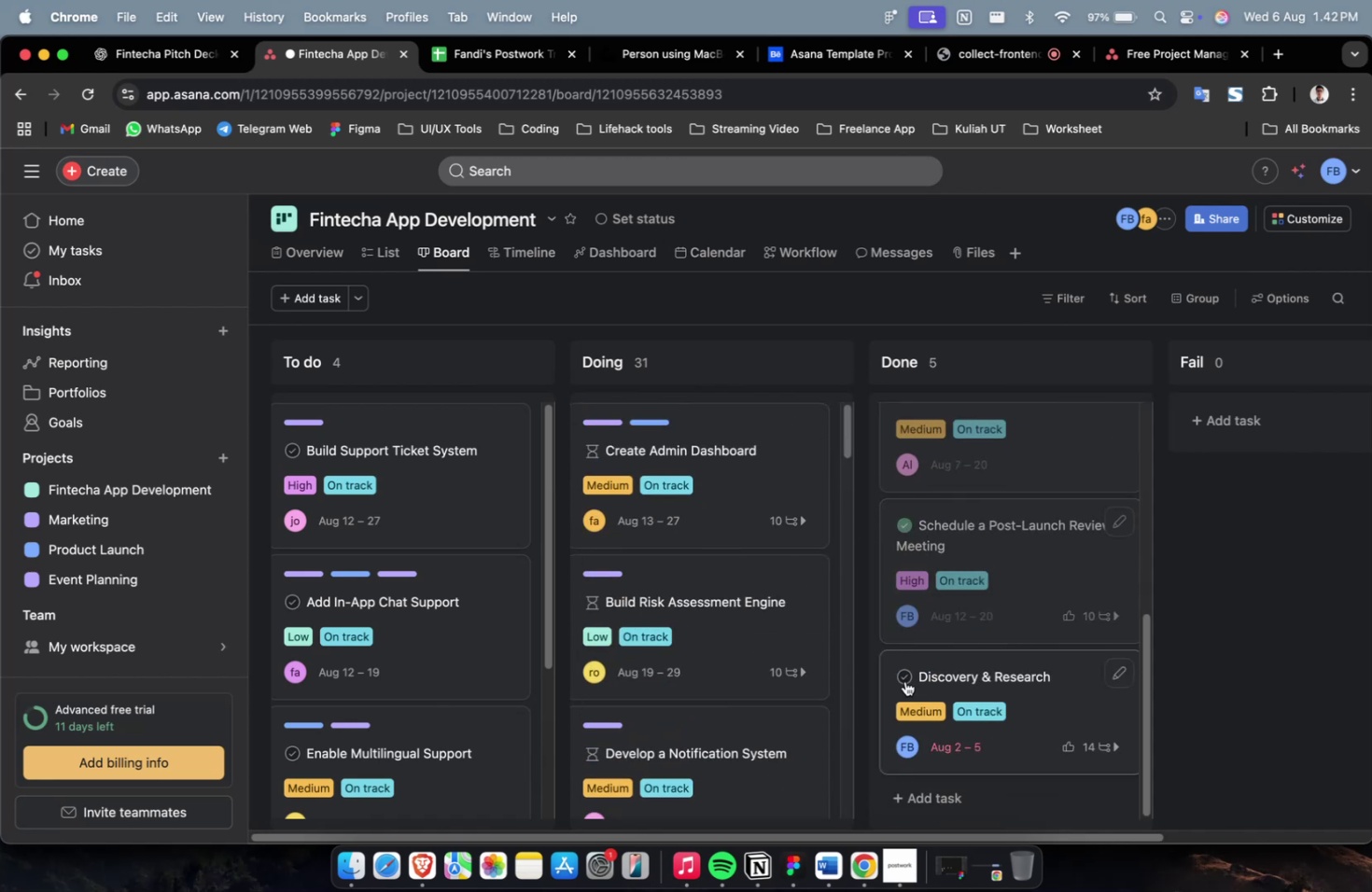 
left_click([903, 679])
 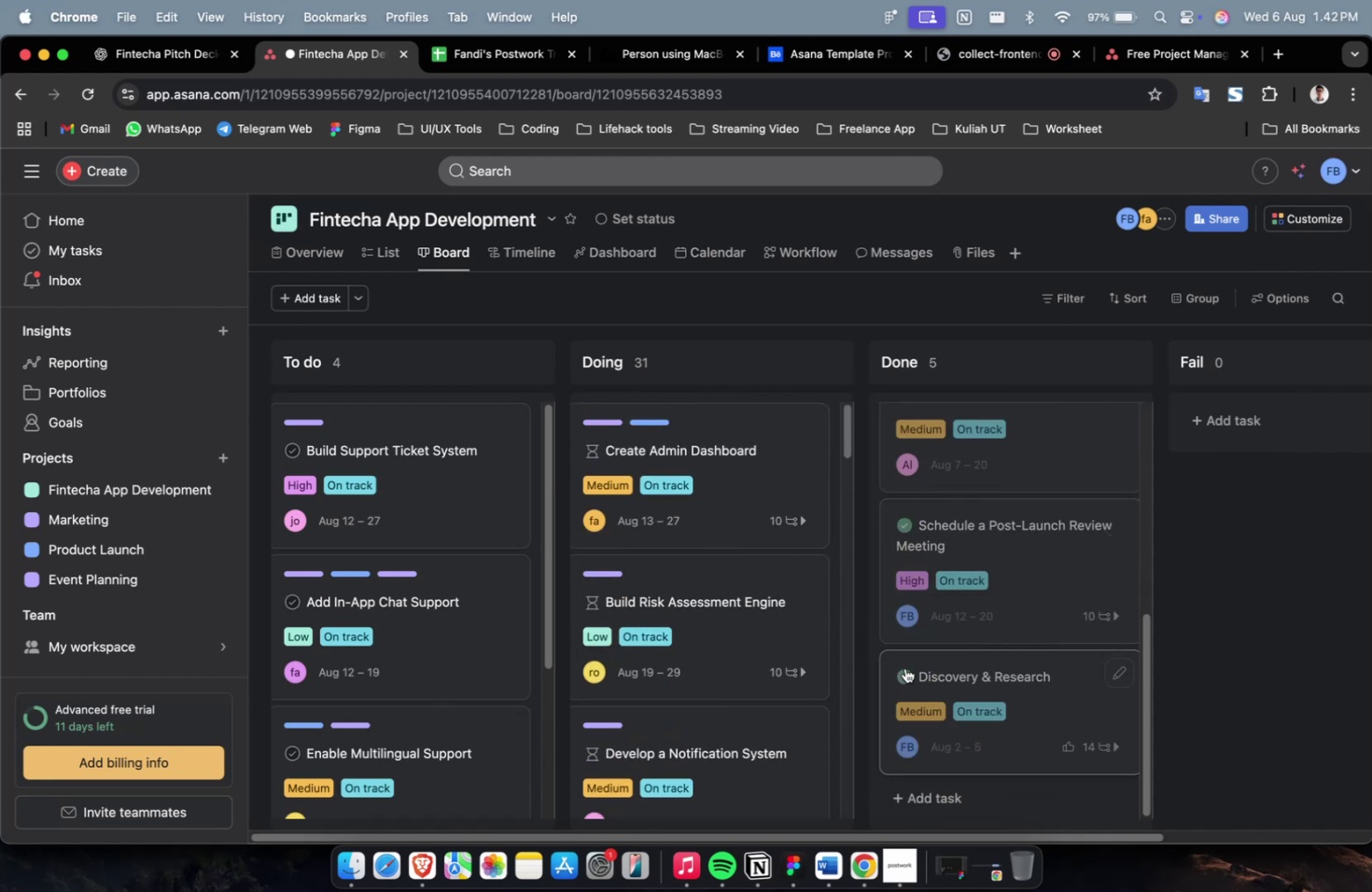 
scroll: coordinate [906, 649], scroll_direction: up, amount: 26.0
 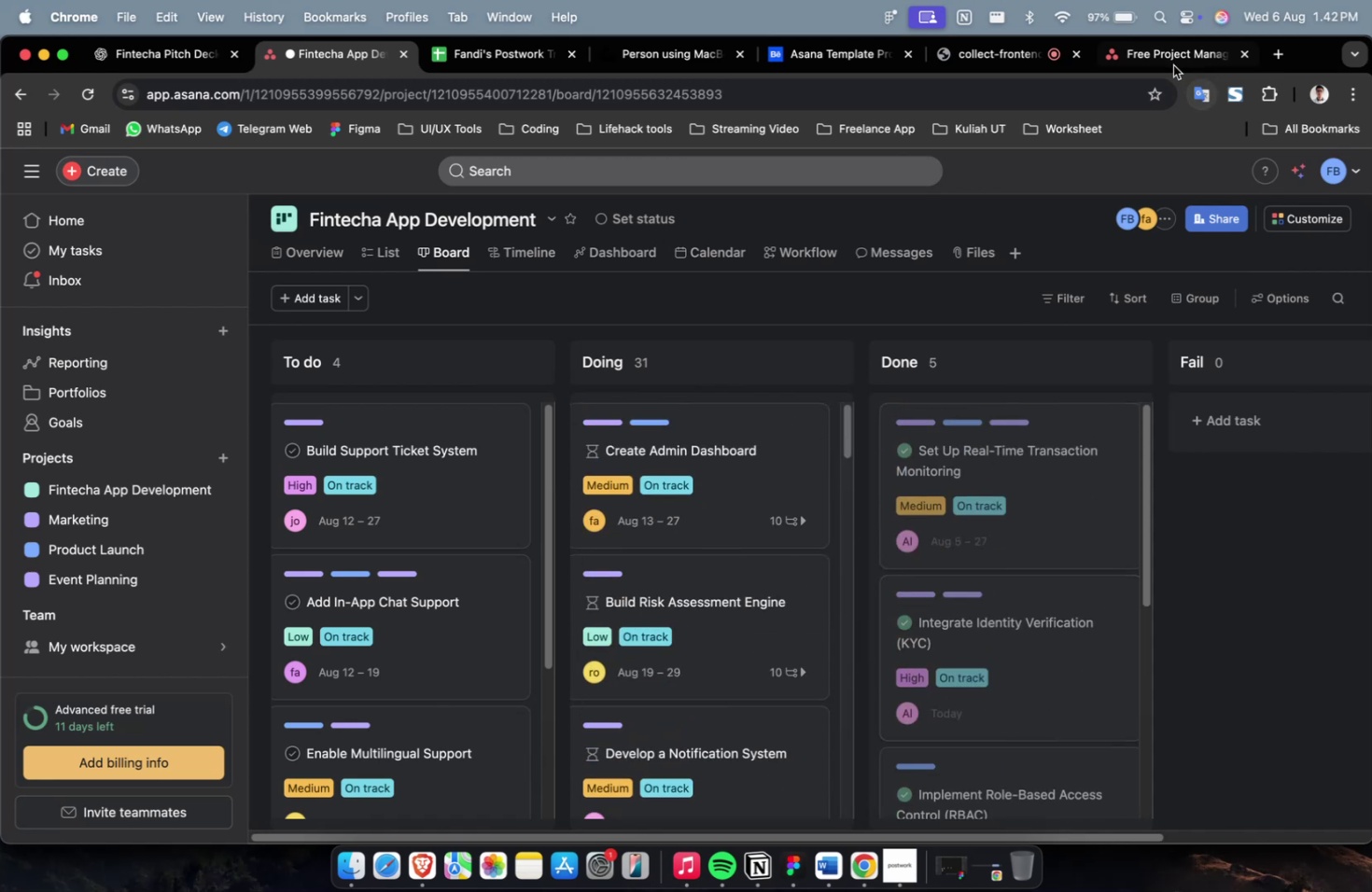 
left_click([1171, 64])
 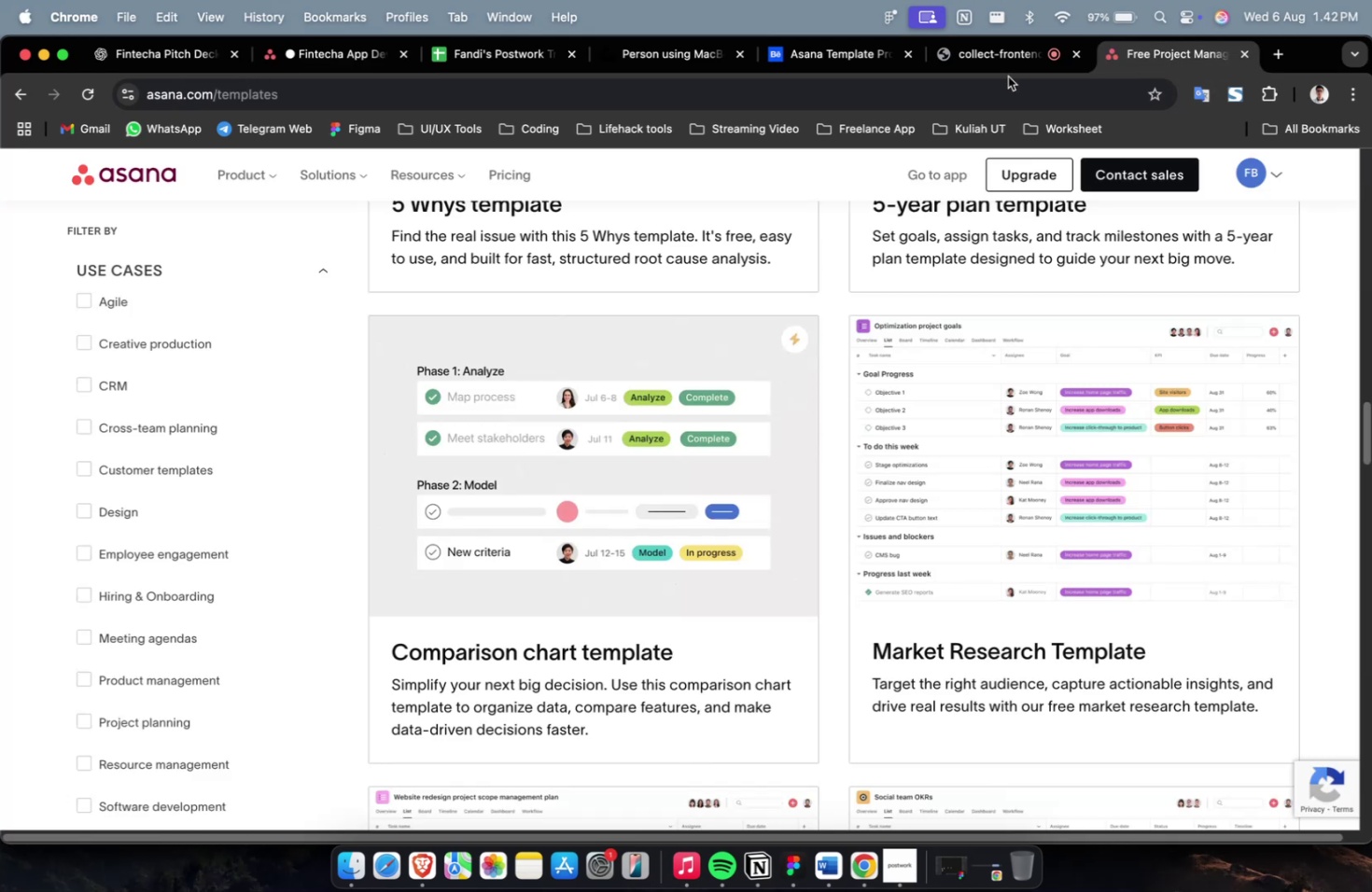 
left_click([1005, 64])
 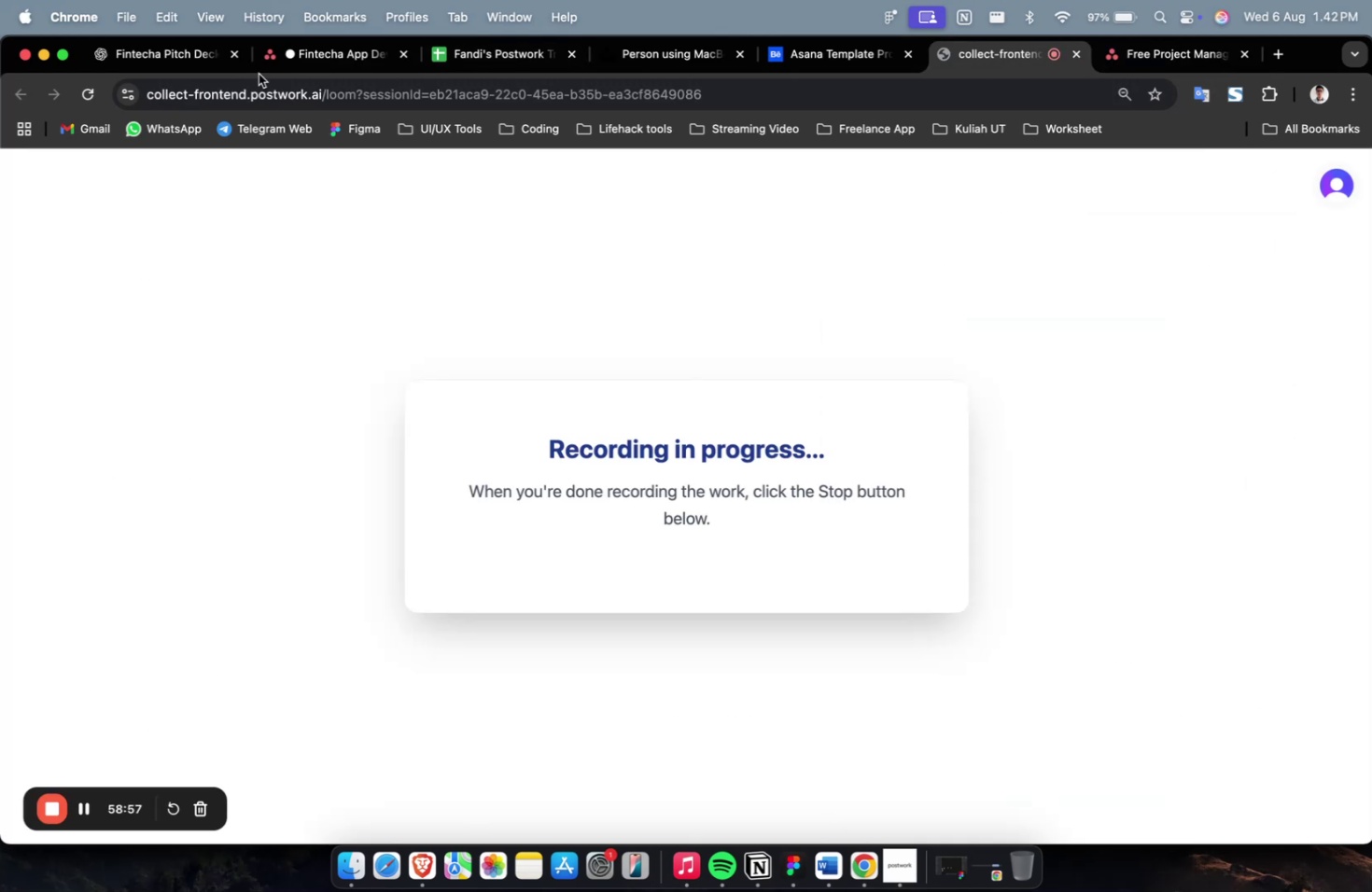 
left_click([175, 66])
 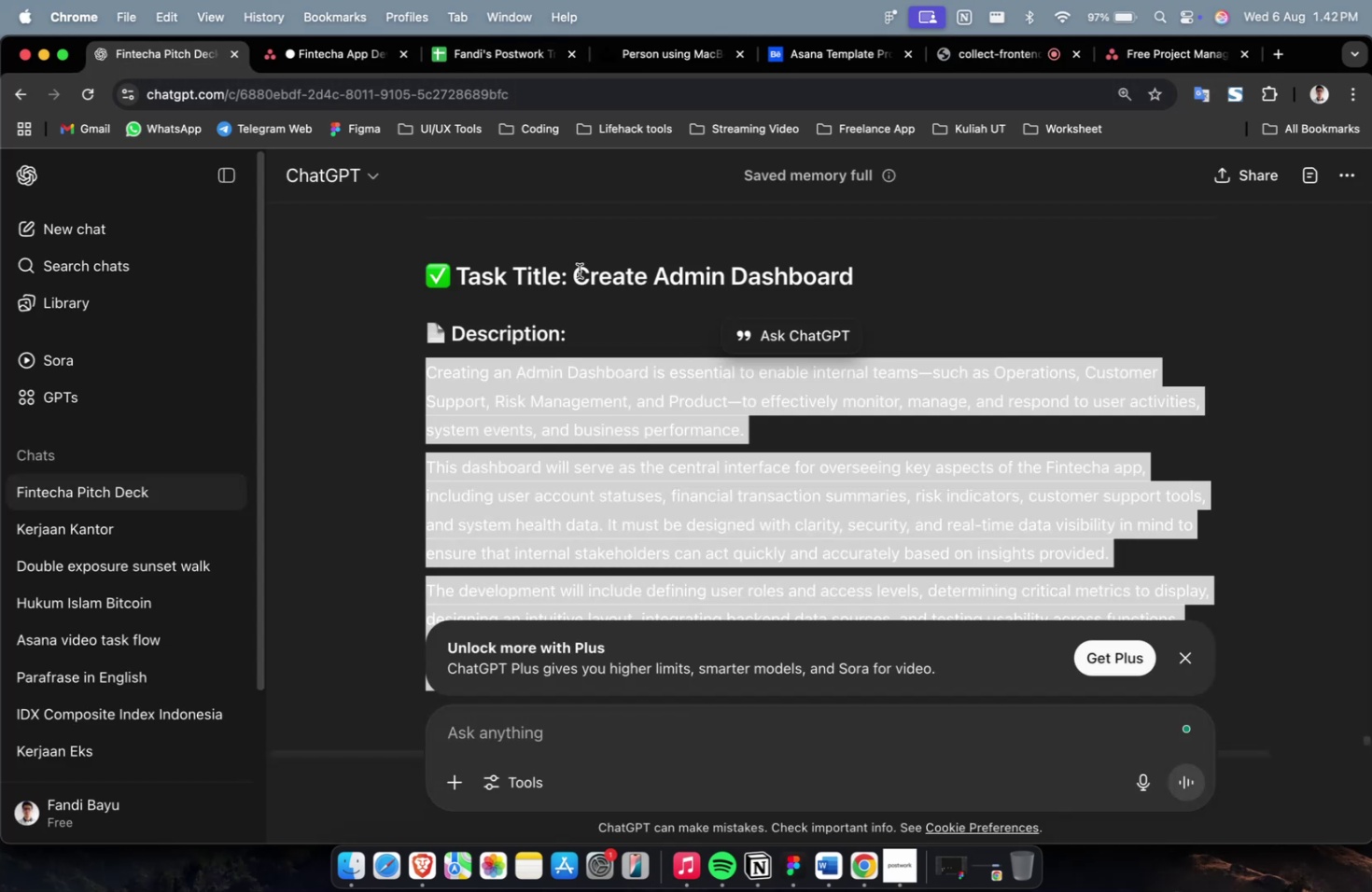 
scroll: coordinate [645, 307], scroll_direction: down, amount: 2.0
 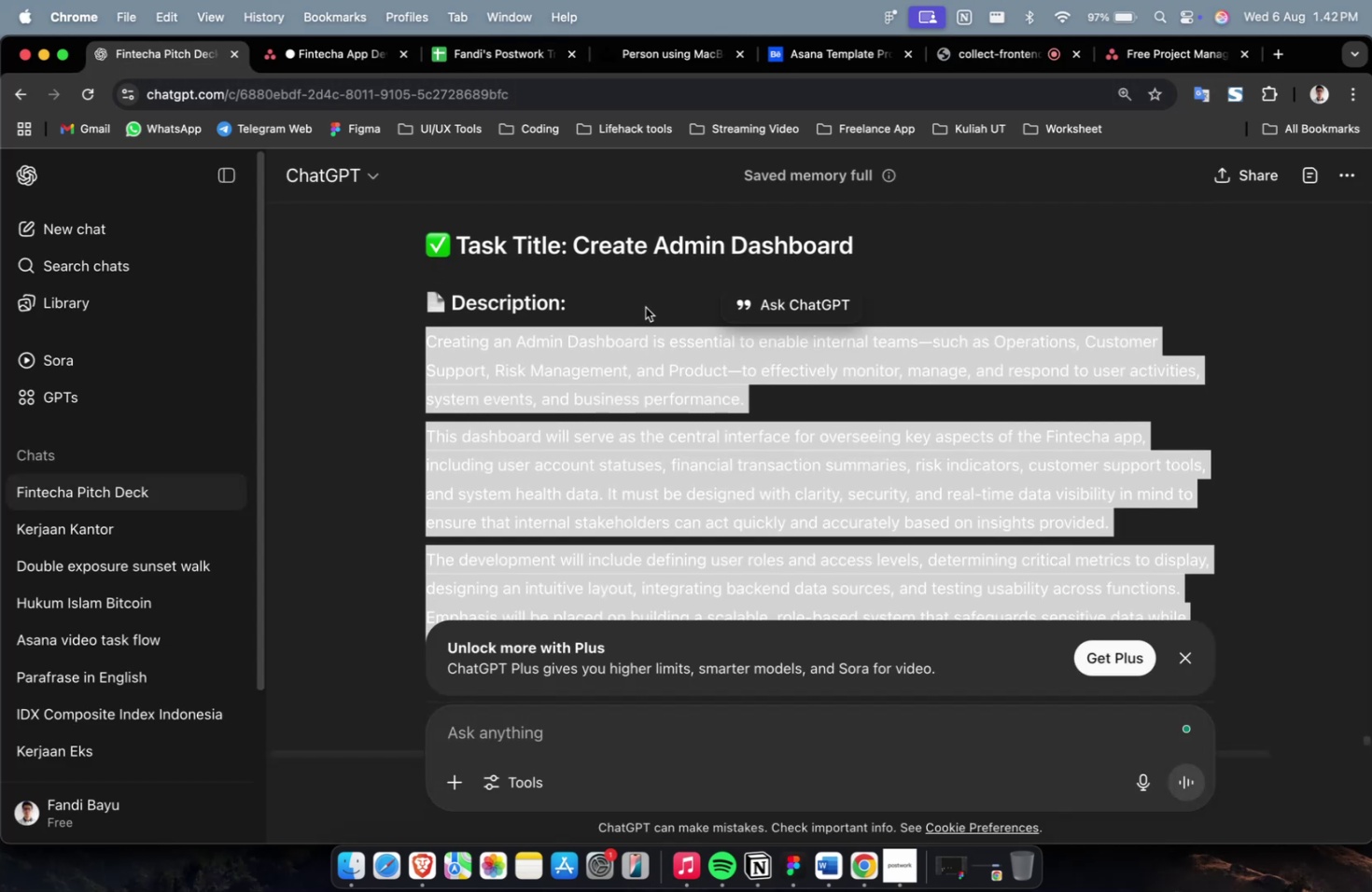 
scroll: coordinate [645, 307], scroll_direction: up, amount: 7.0
 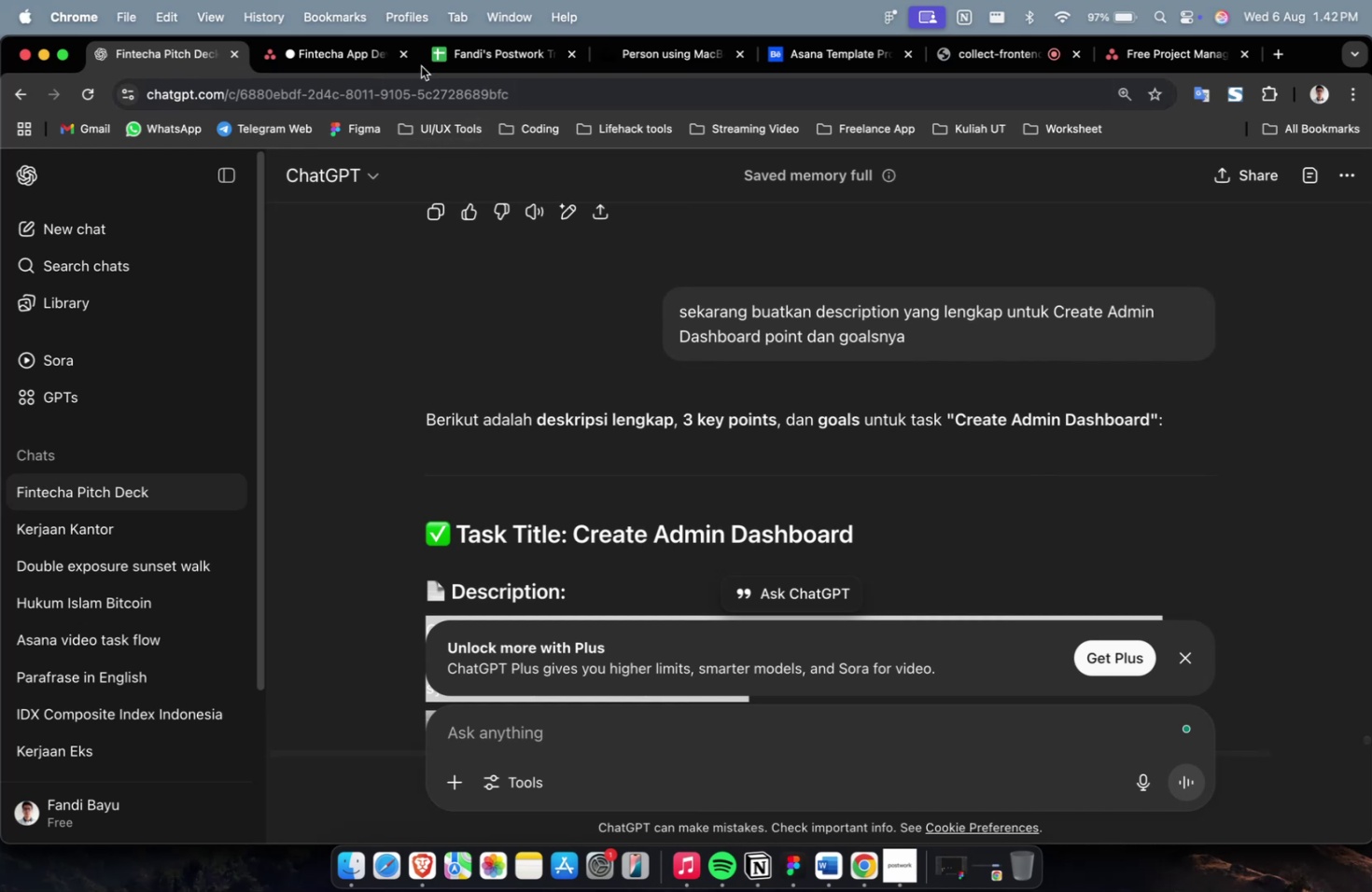 
left_click([456, 64])
 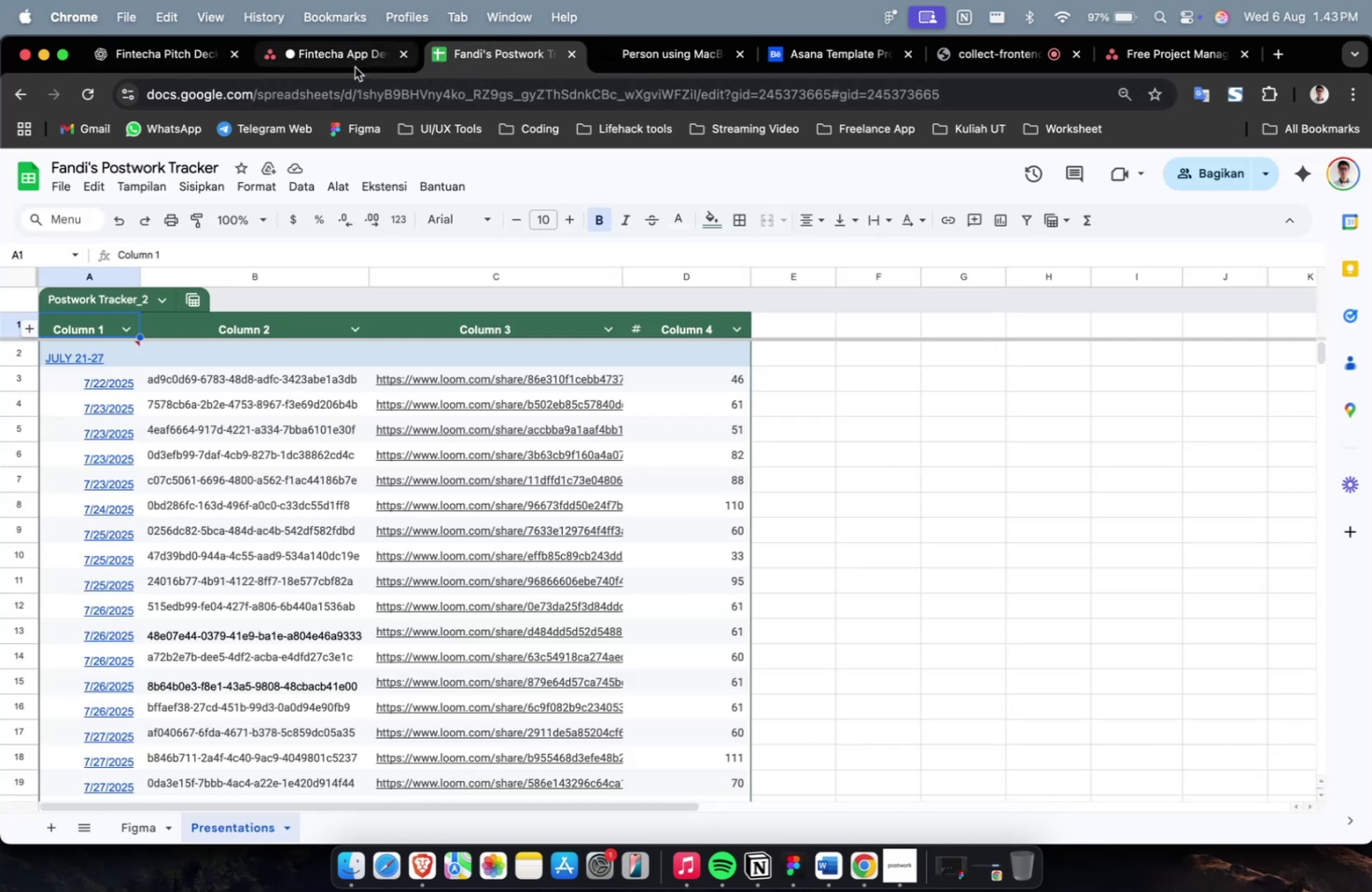 
double_click([353, 64])
 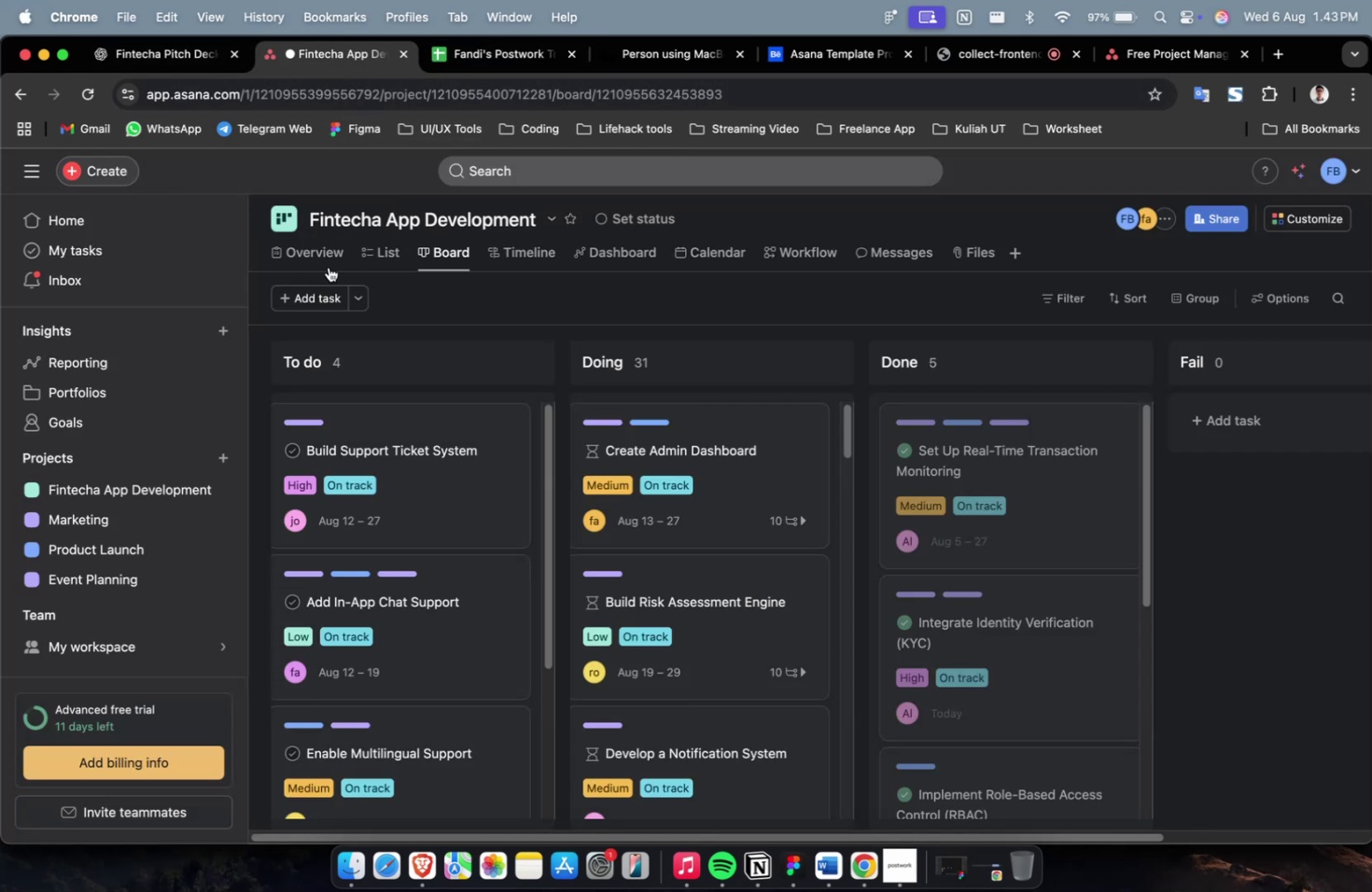 
left_click([365, 261])
 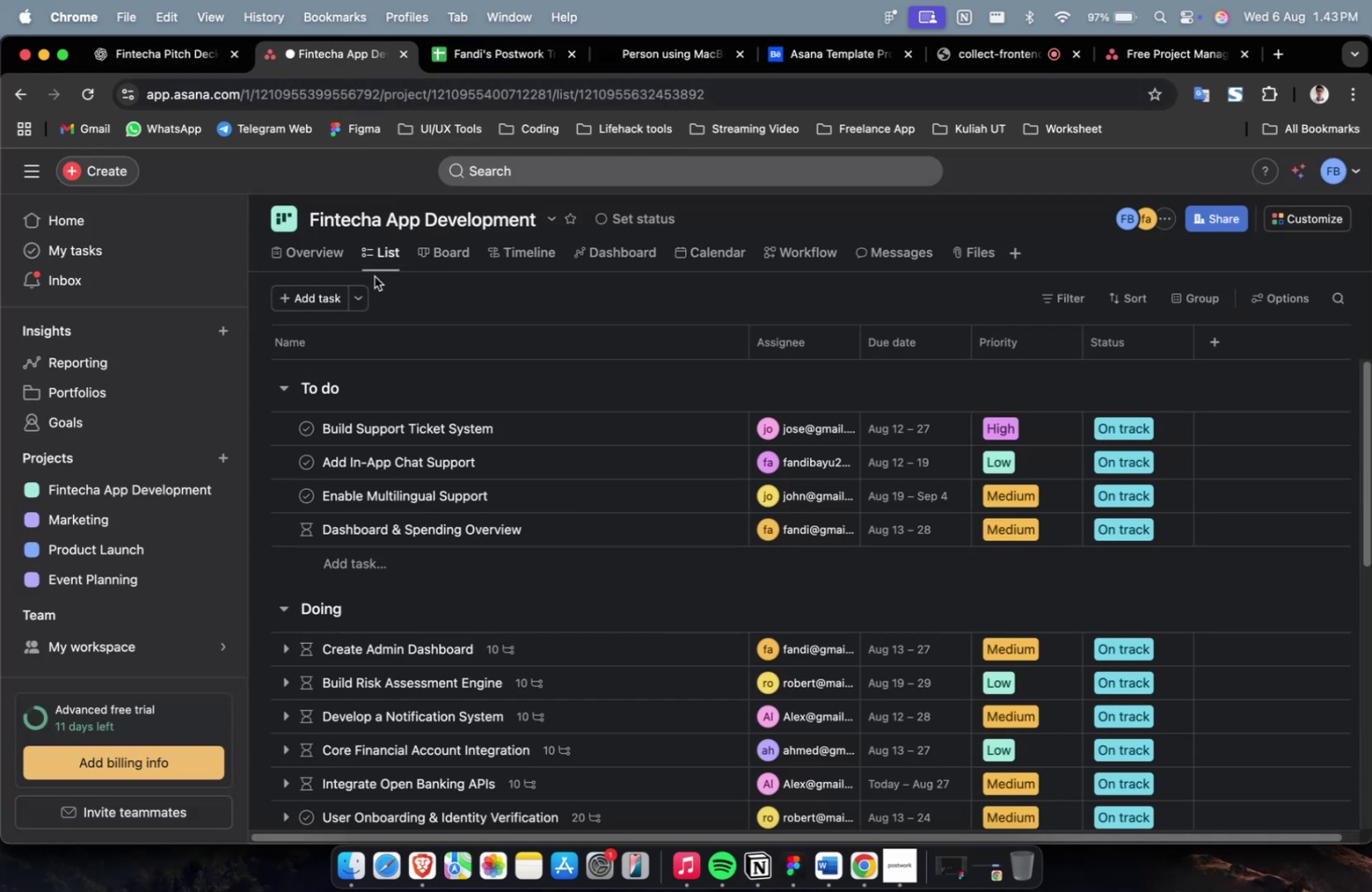 
left_click([293, 252])
 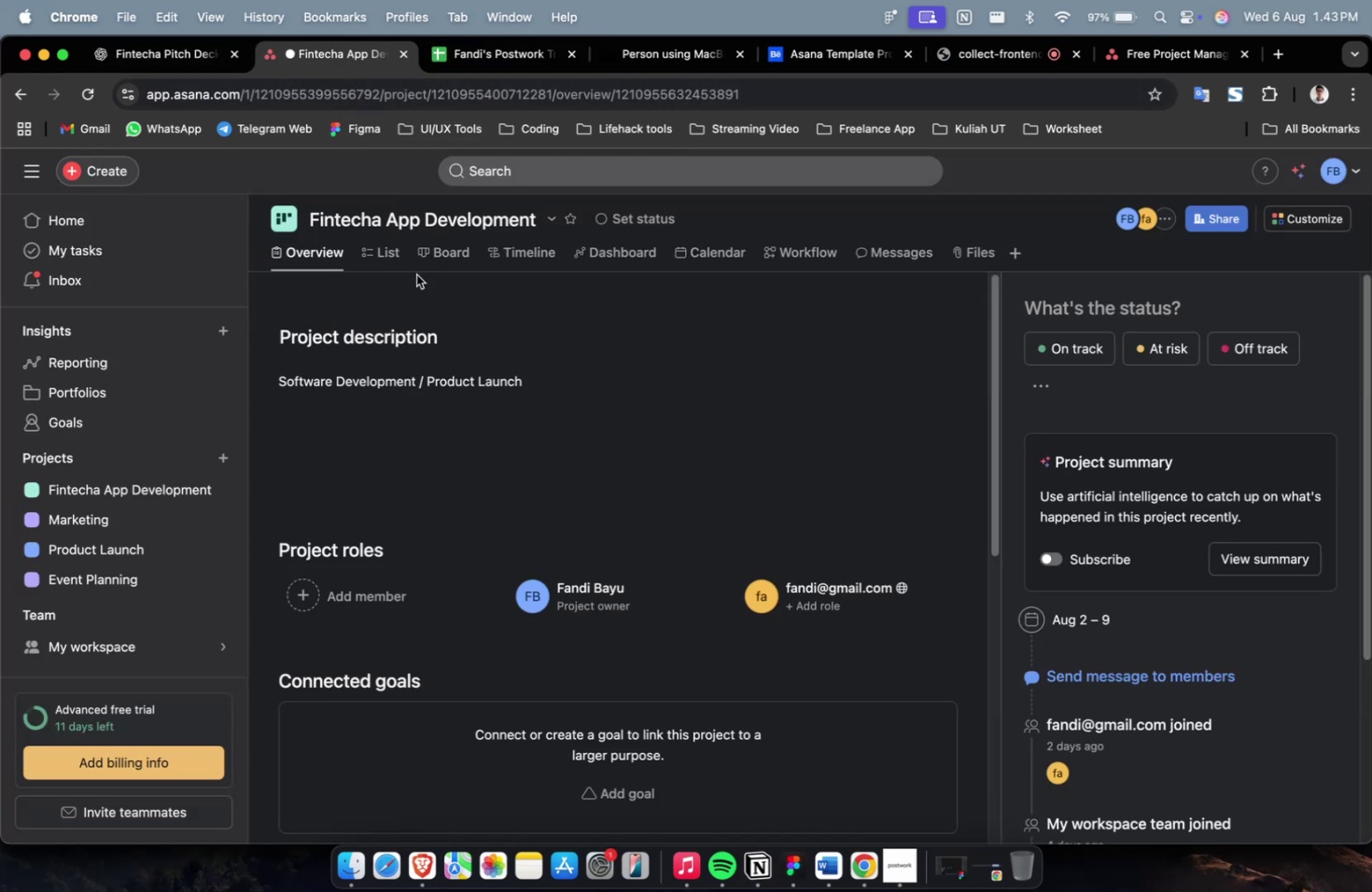 
left_click([425, 216])
 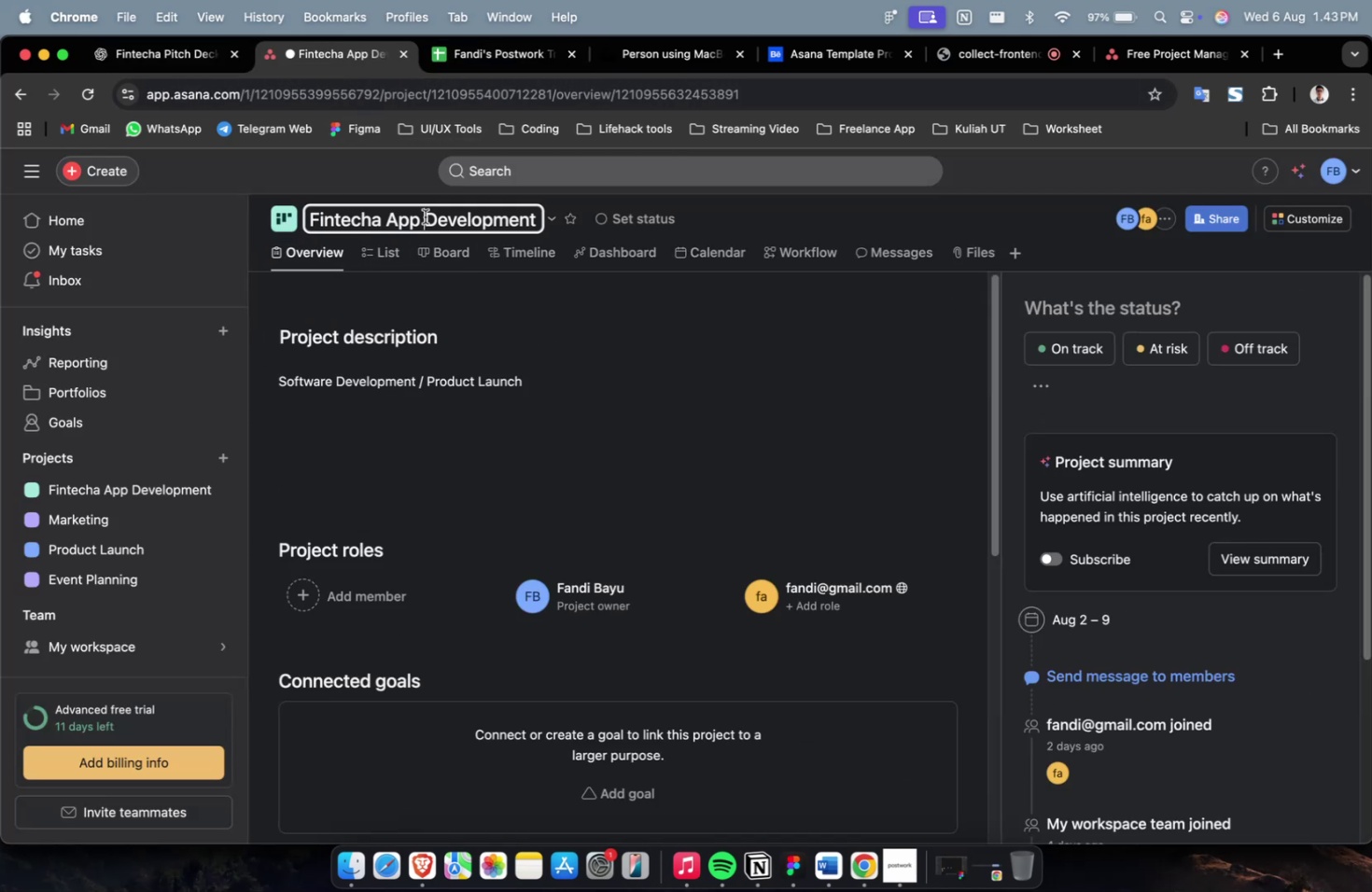 
key(Meta+A)
 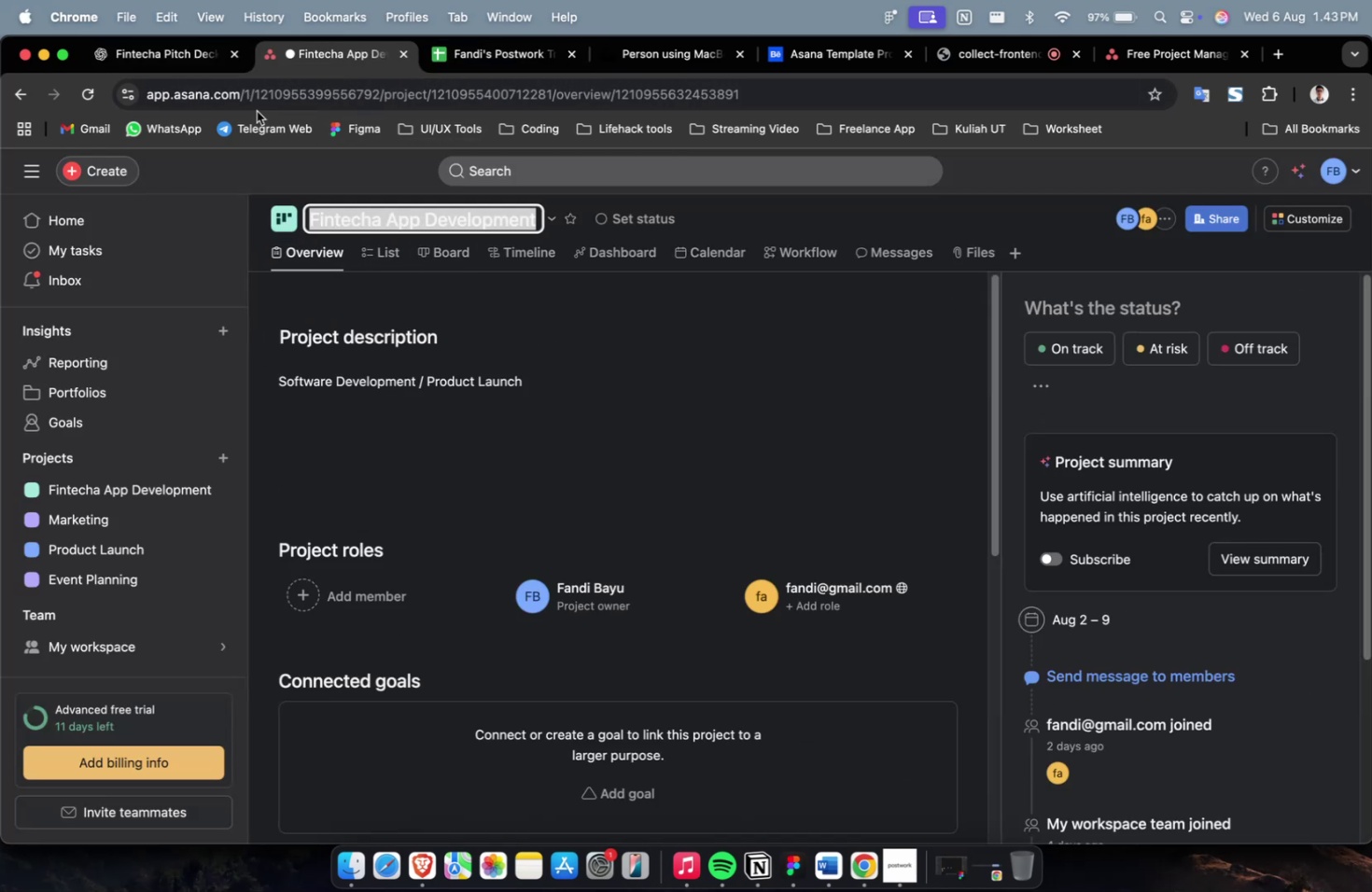 
key(Meta+C)
 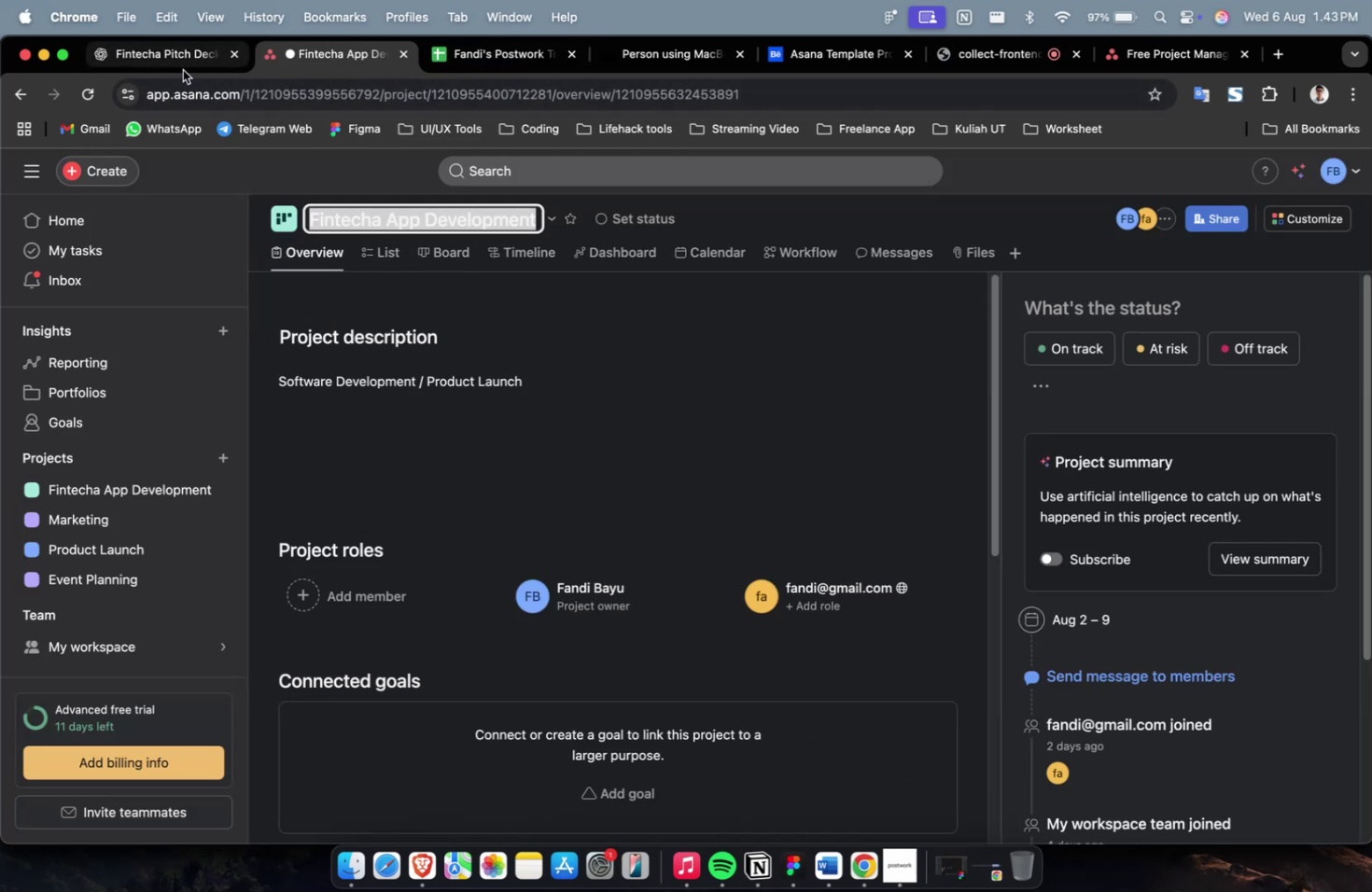 
left_click([180, 73])
 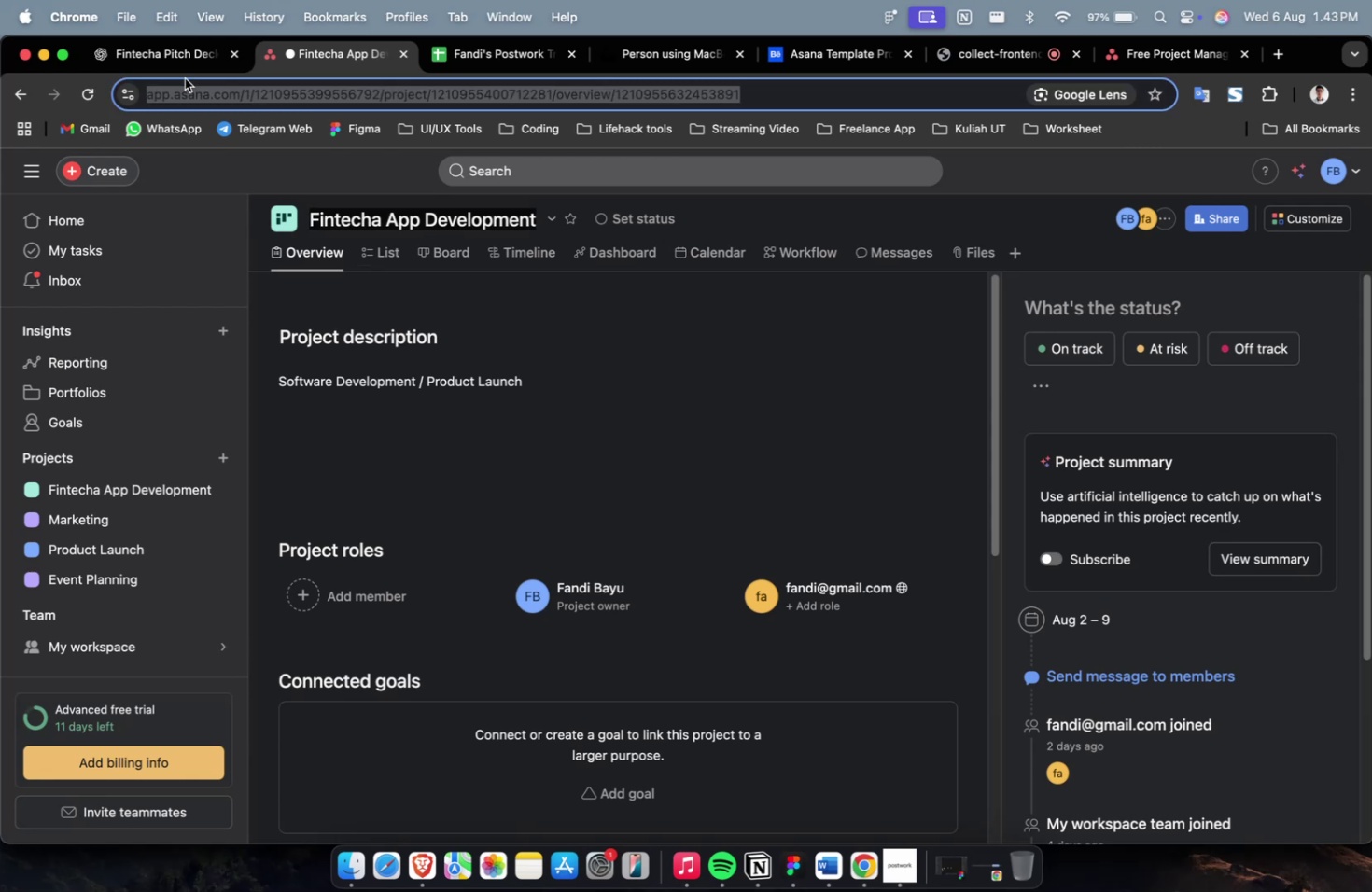 
double_click([180, 69])
 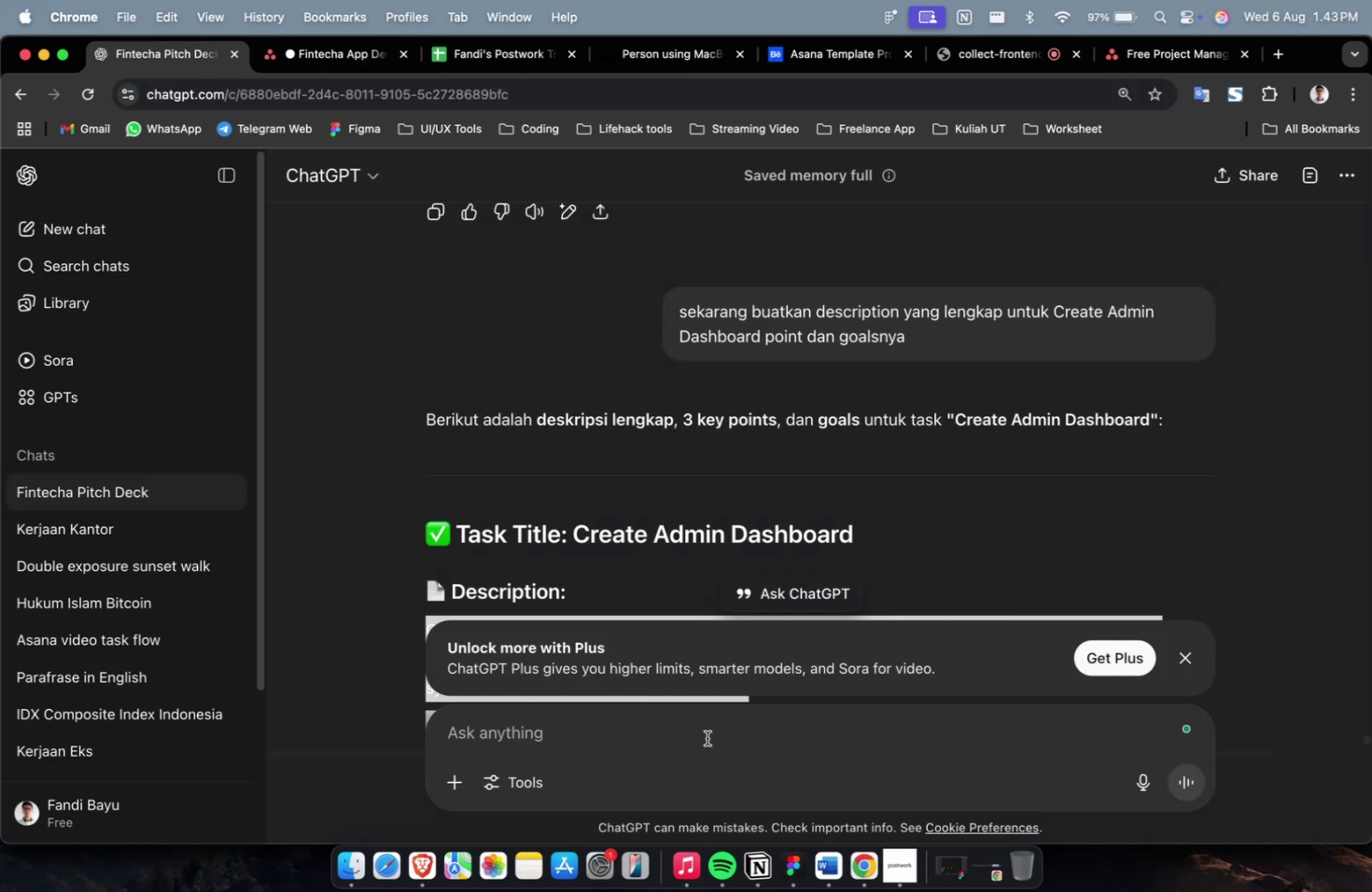 
triple_click([705, 742])
 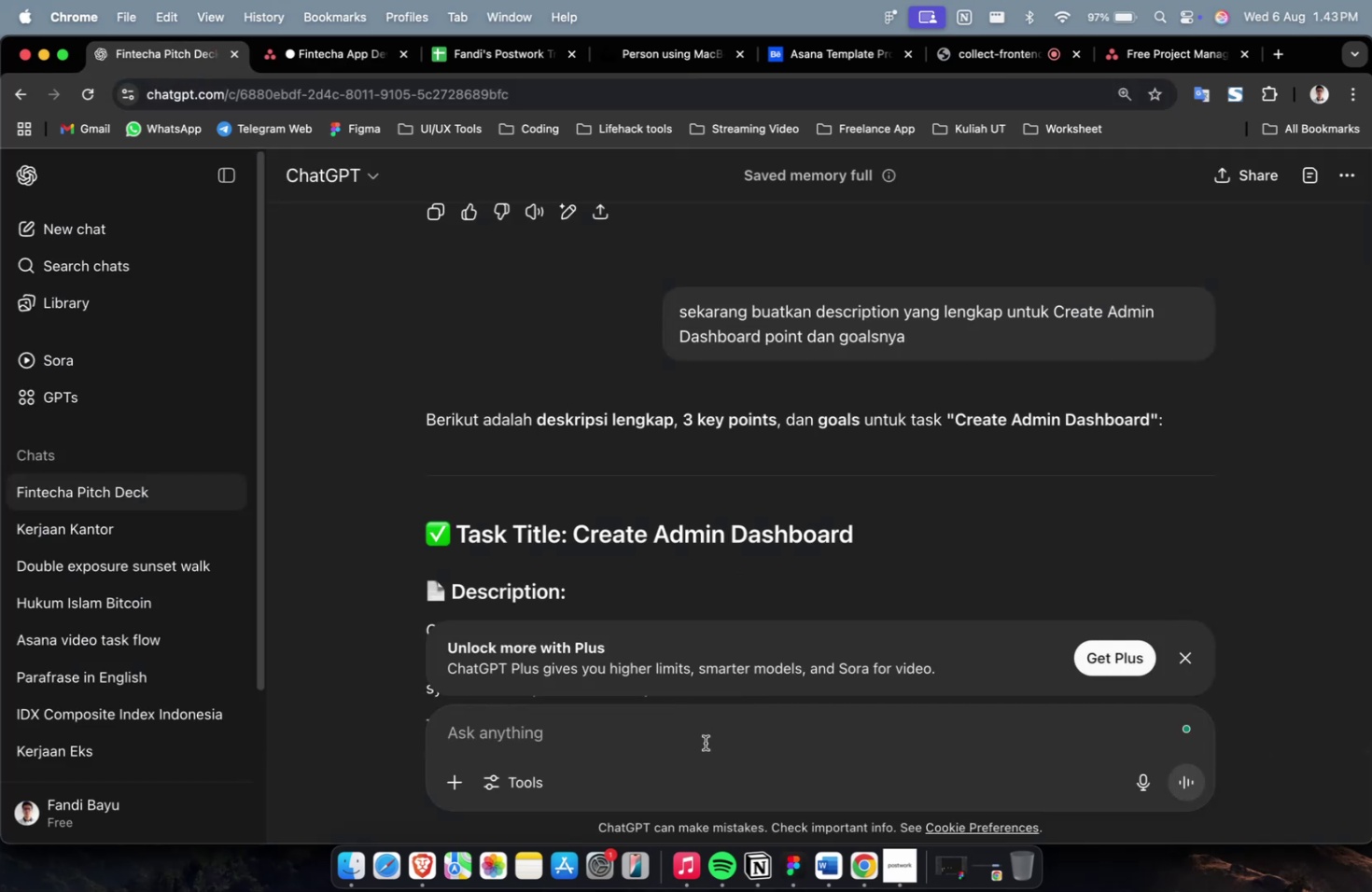 
type(buatkan project descirpt)
key(Backspace)
key(Backspace)
key(Backspace)
key(Backspace)
type(ription yang lengkap untuk )
 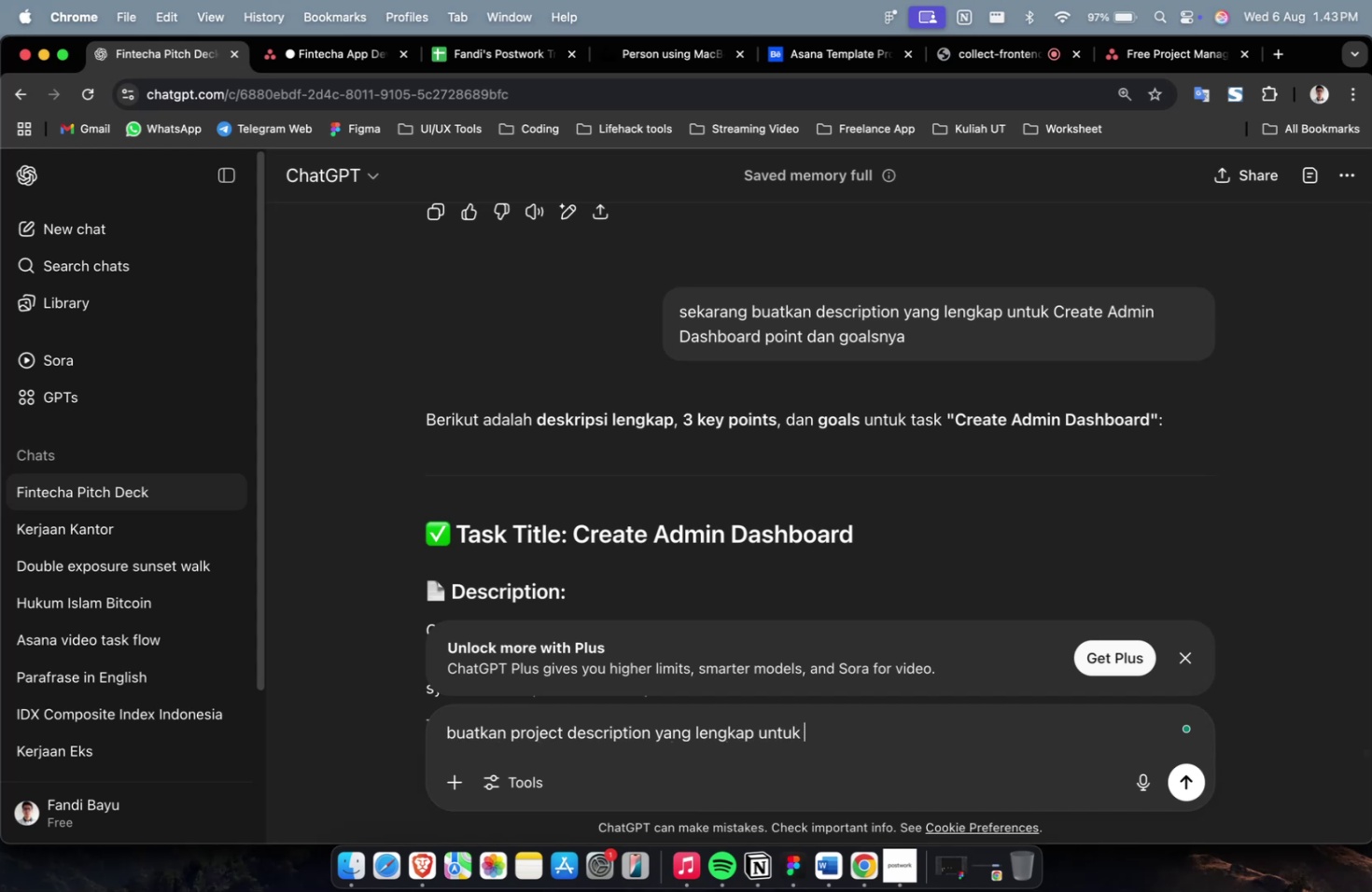 
key(Meta+CommandLeft)
 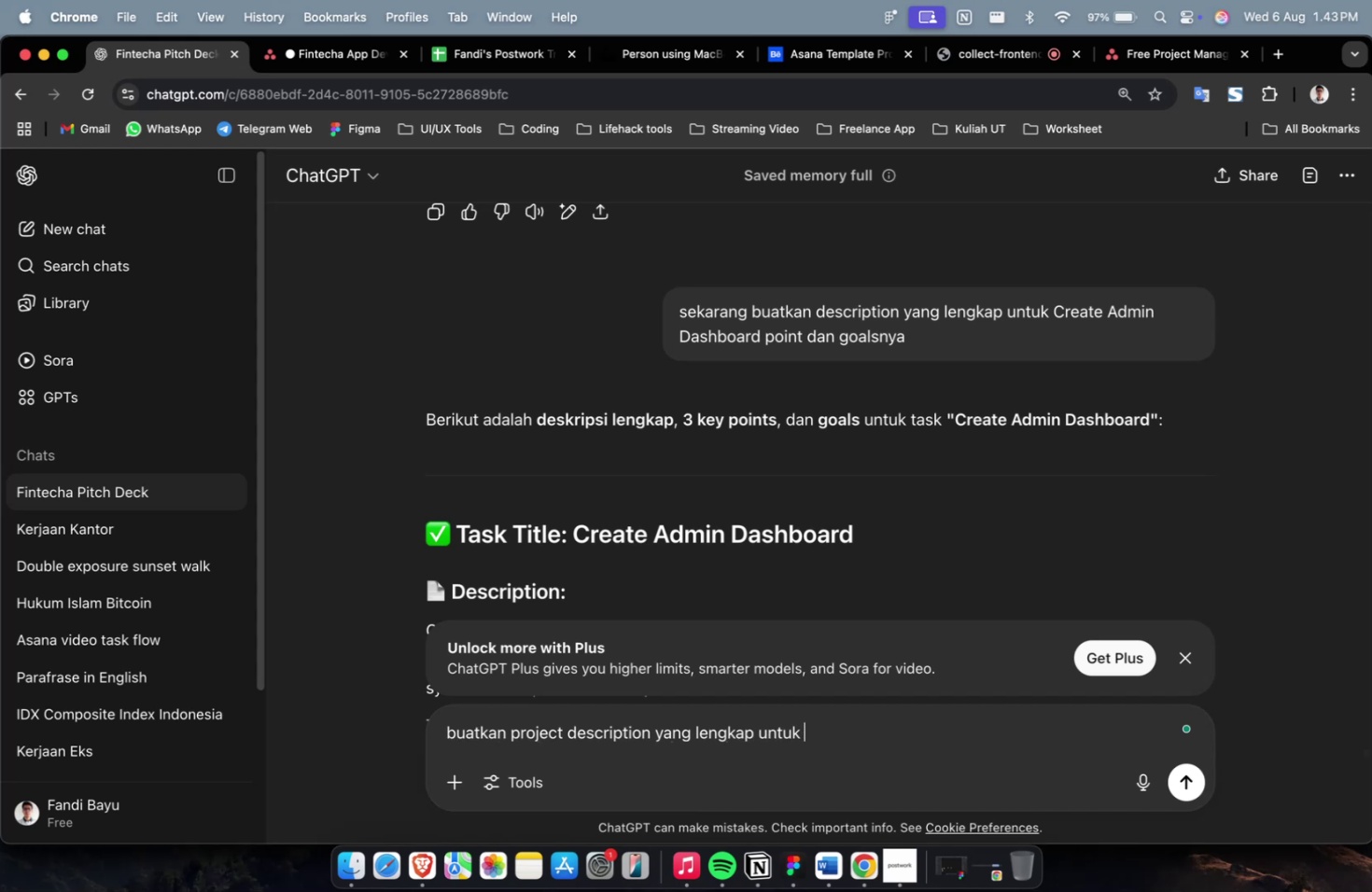 
key(Meta+V)
 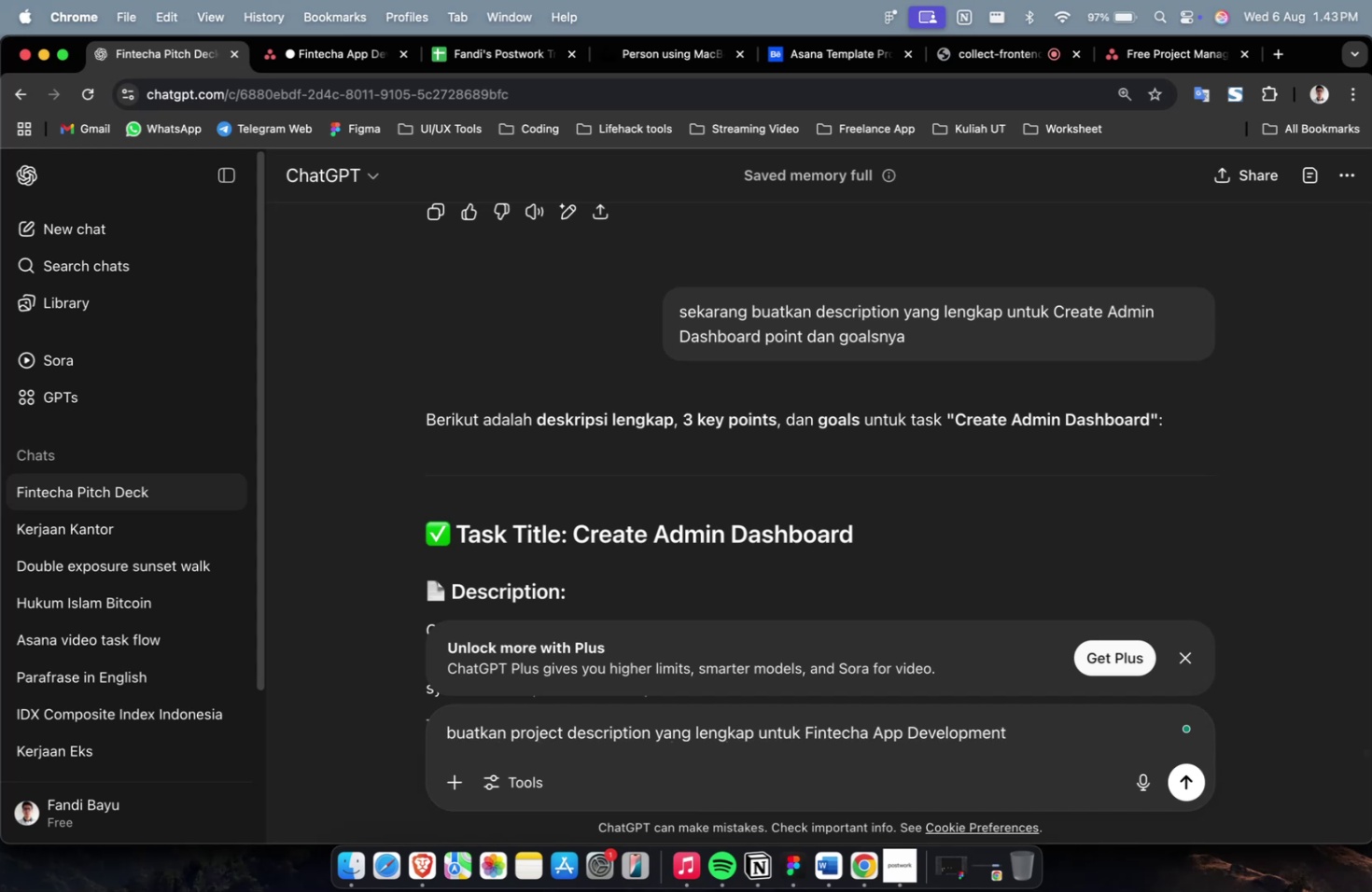 
type( )
key(Backspace)
type(, dari point, goals maupun p)
key(Backspace)
type(descriptionnya)
 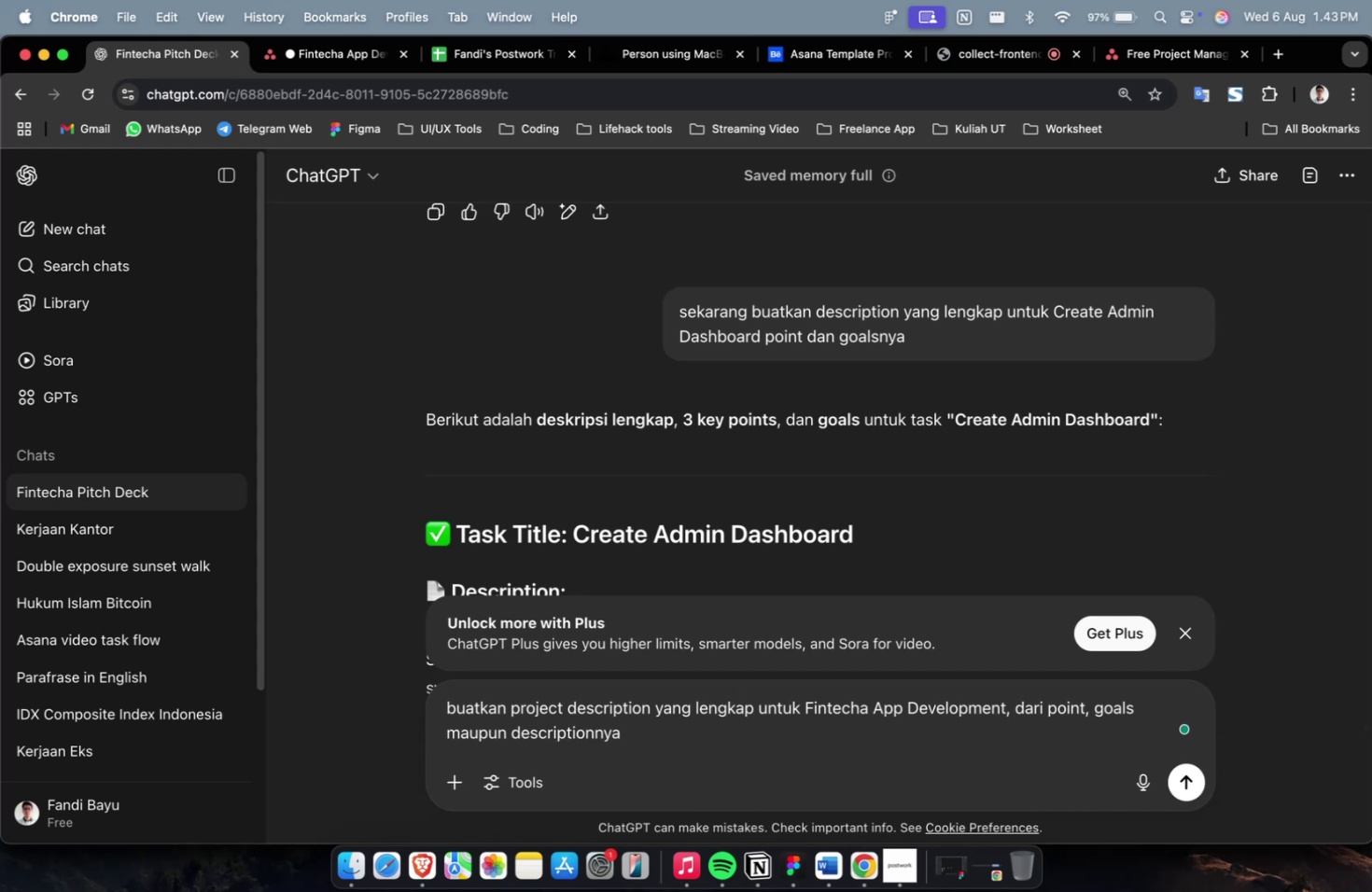 
wait(8.33)
 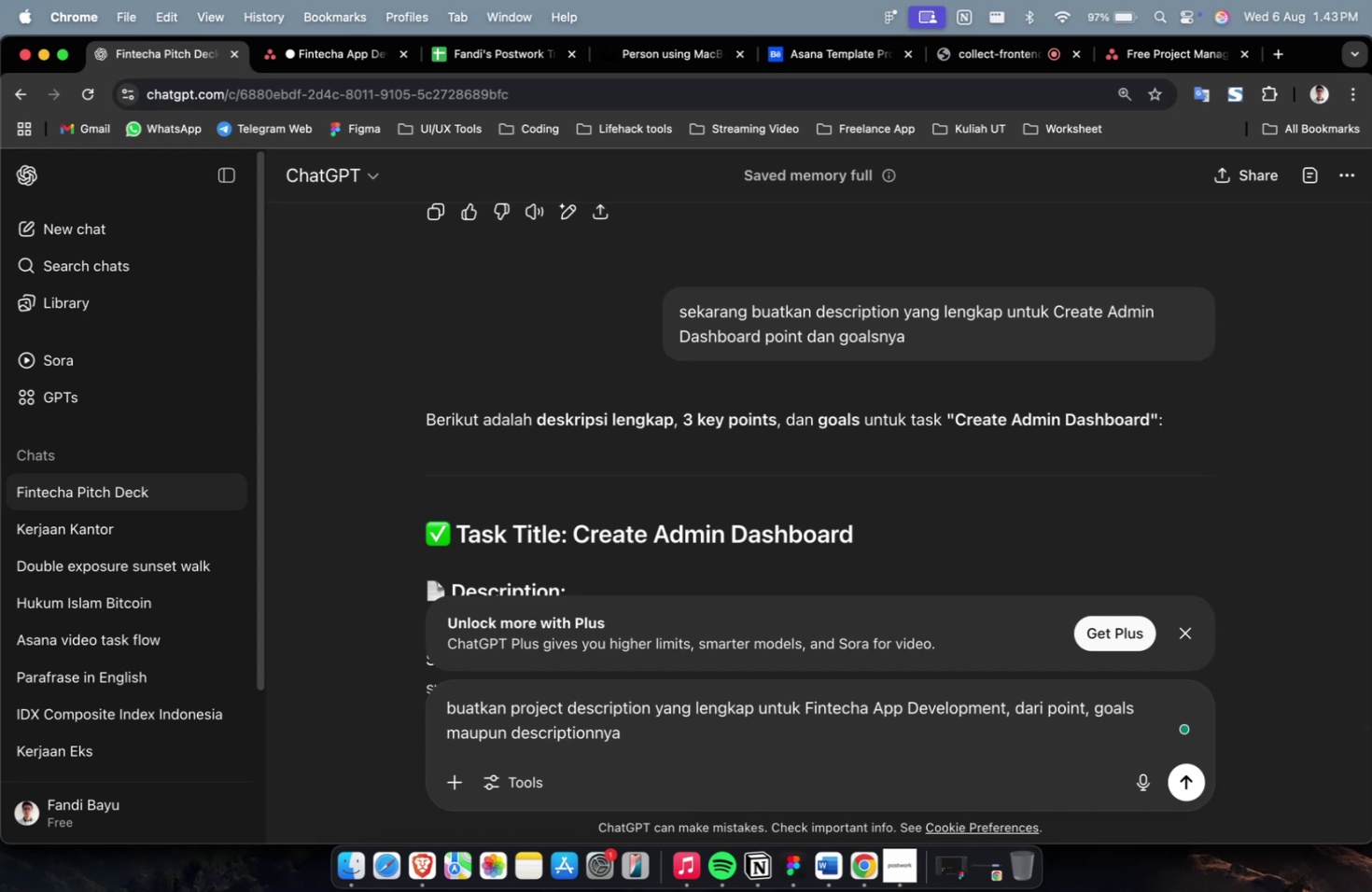 
key(Enter)
 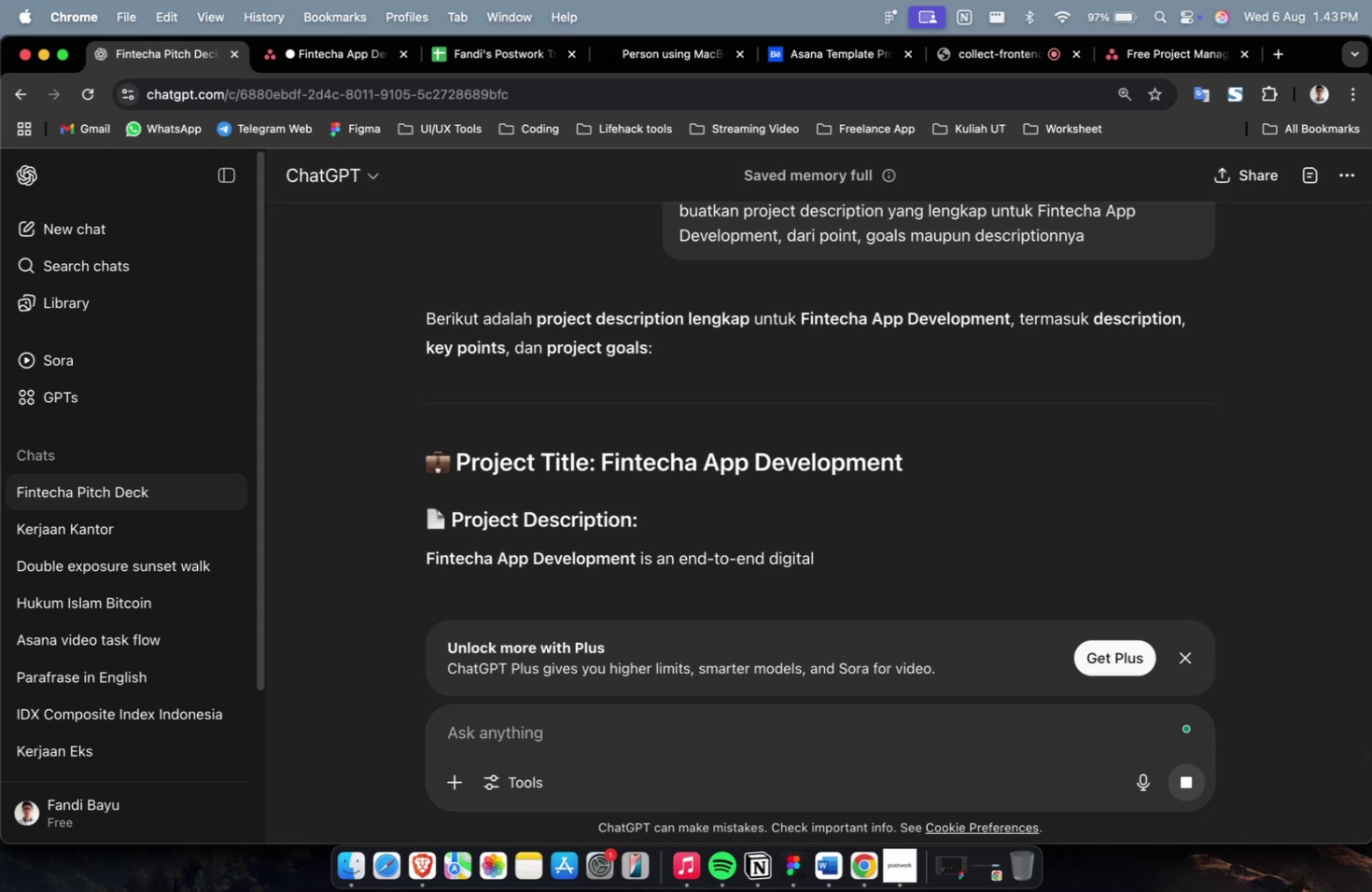 
wait(25.48)
 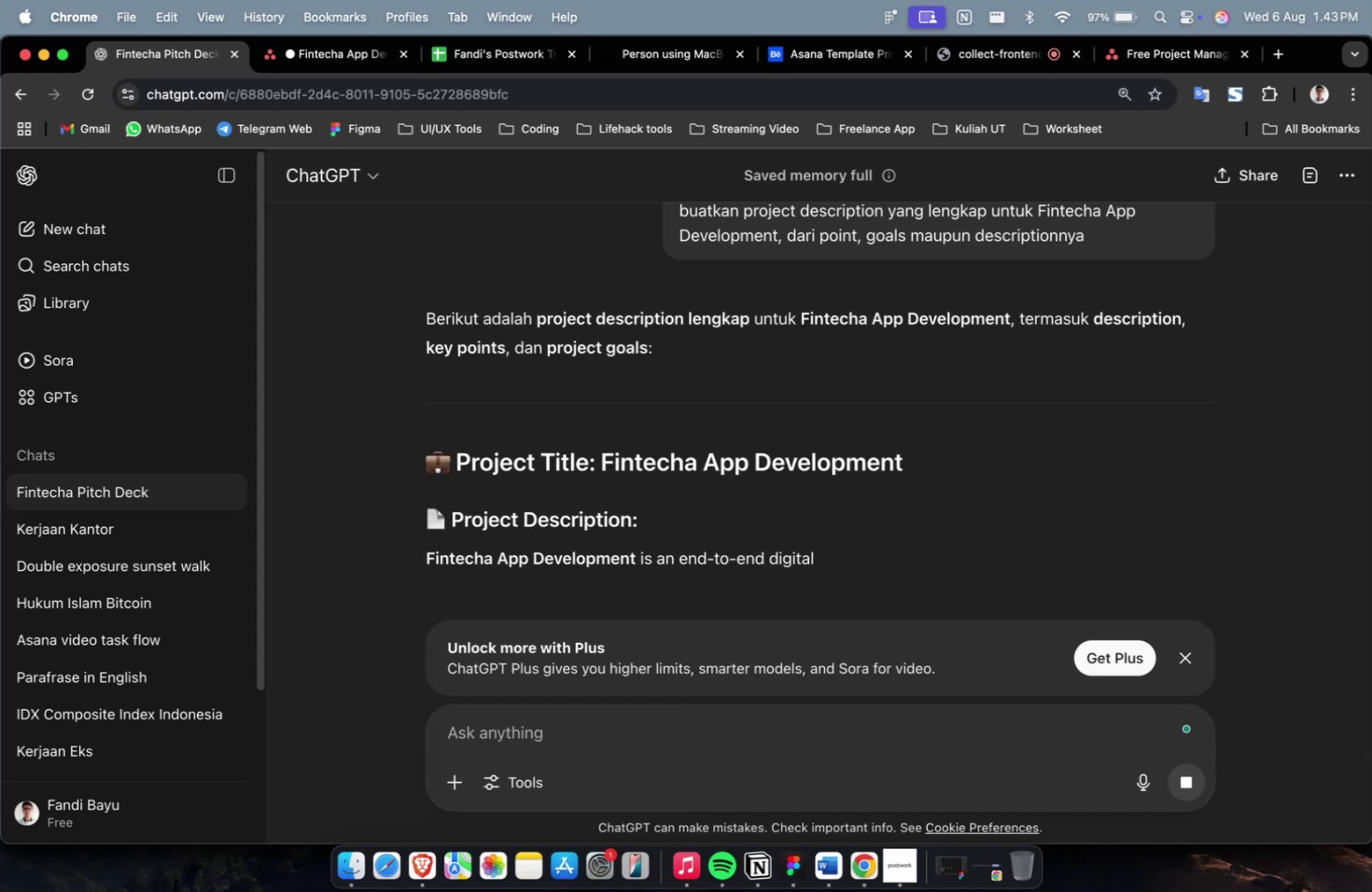 
scroll: coordinate [683, 614], scroll_direction: down, amount: 9.0
 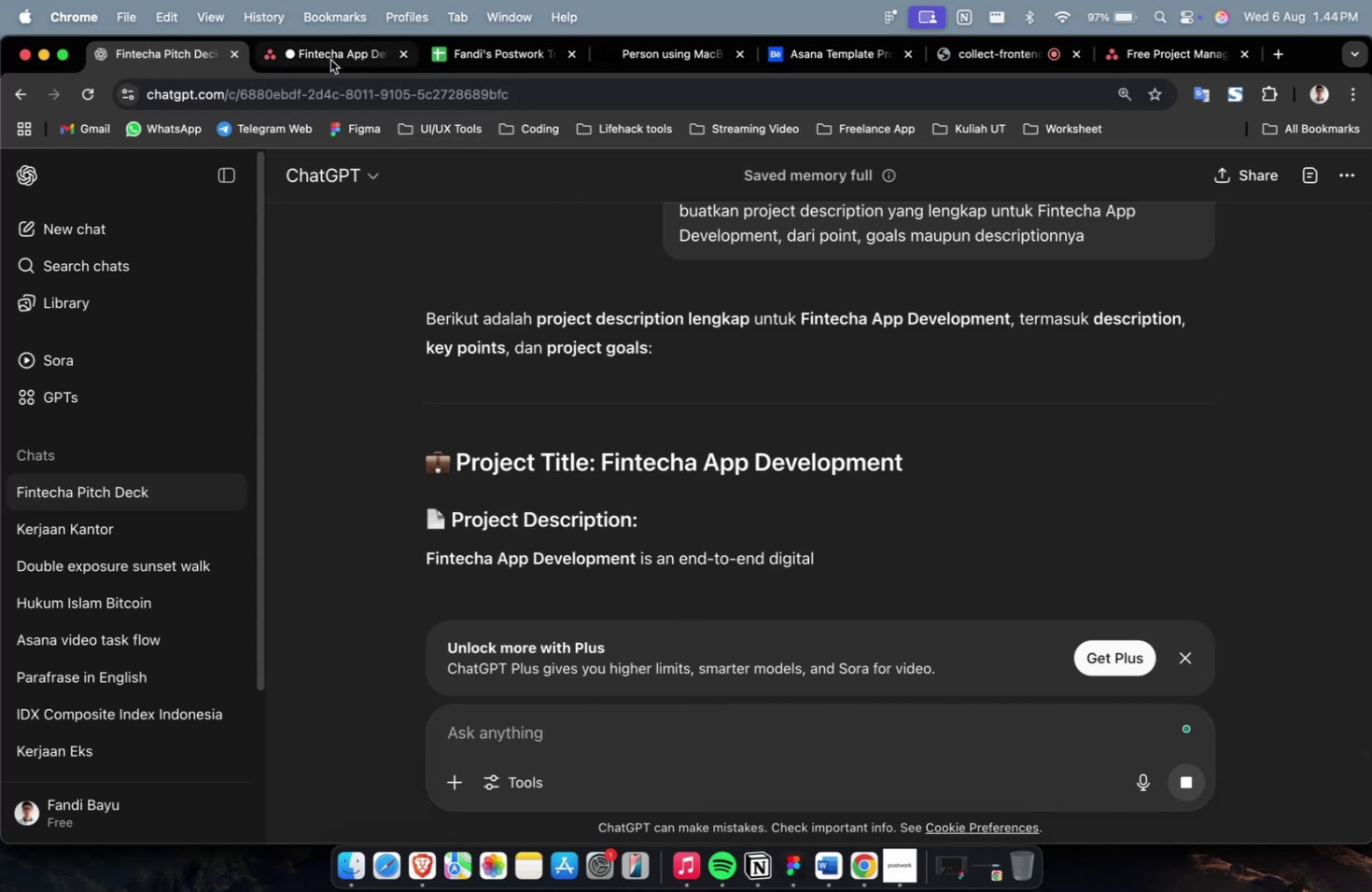 
scroll: coordinate [820, 524], scroll_direction: none, amount: 0.0
 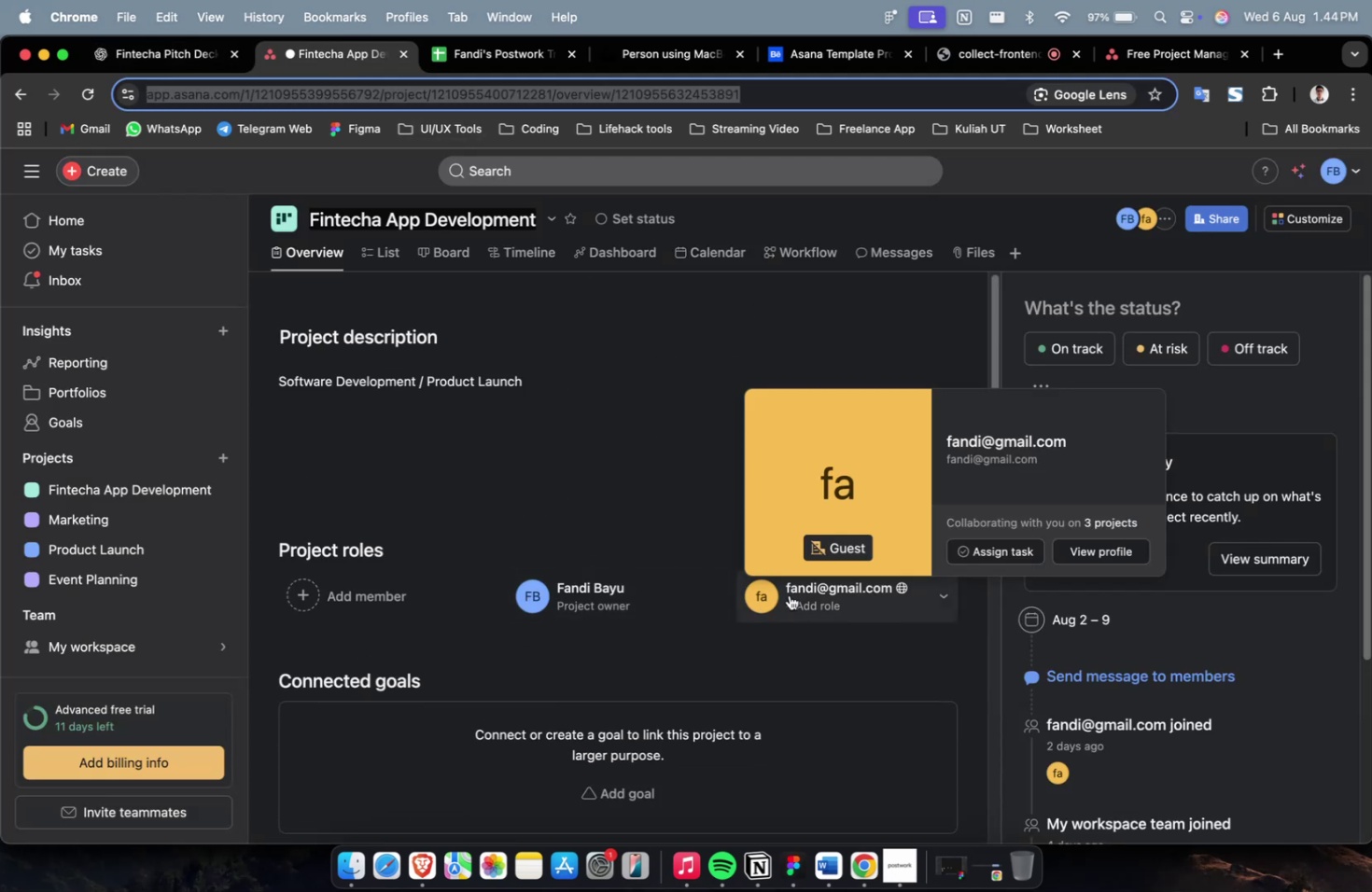 
left_click([834, 603])
 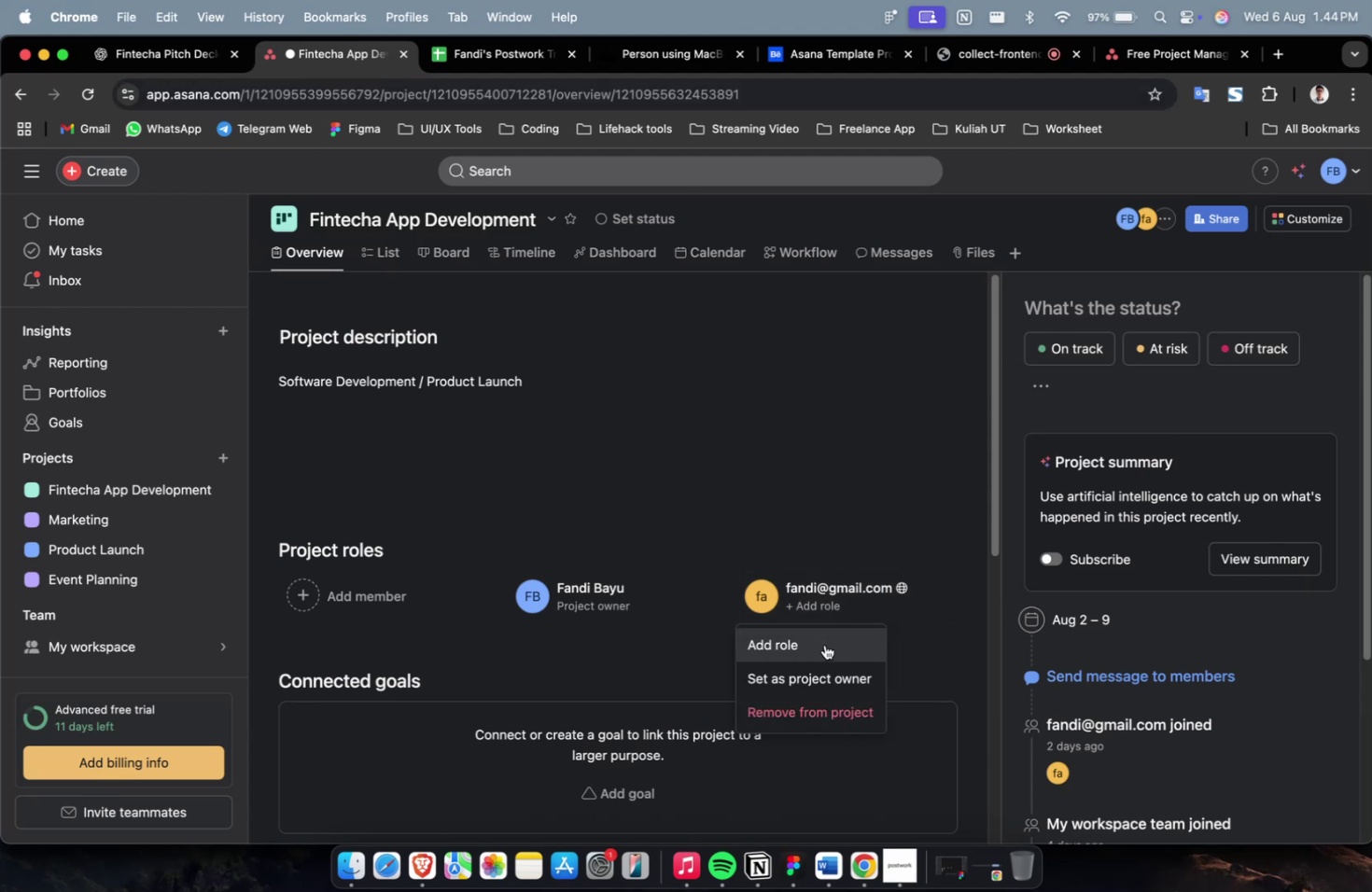 
left_click([824, 644])
 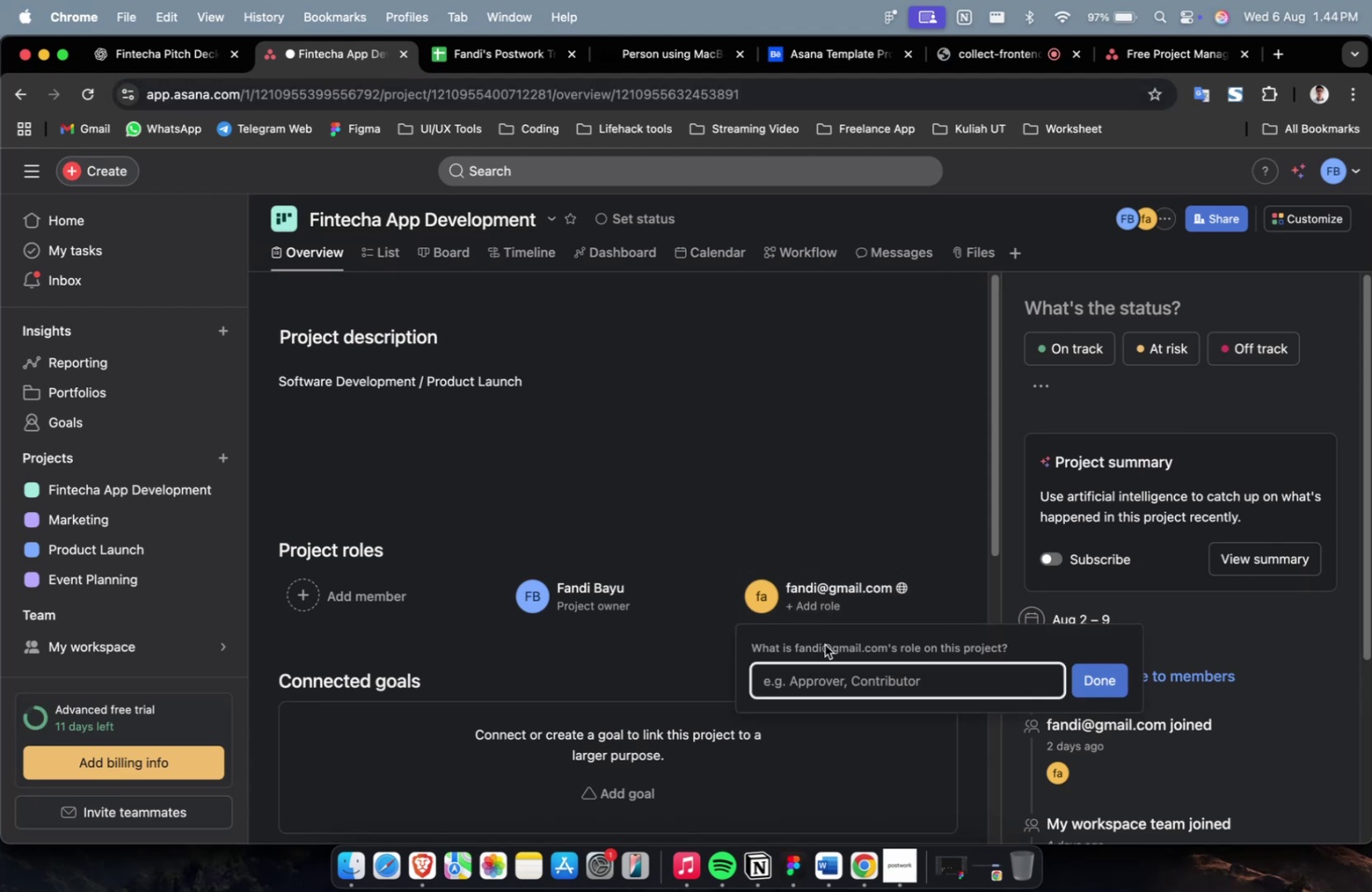 
type(CTO)
 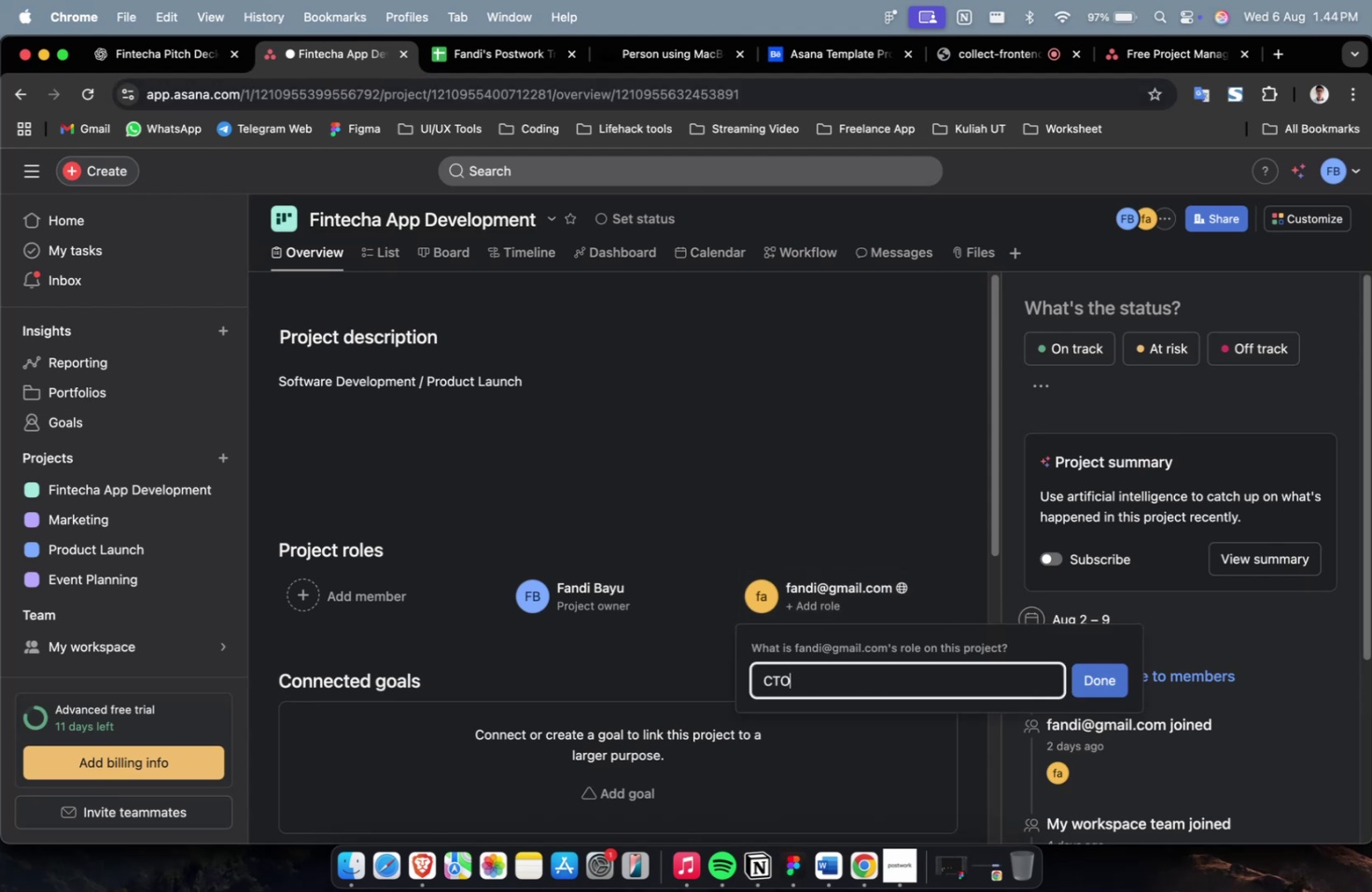 
key(Enter)
 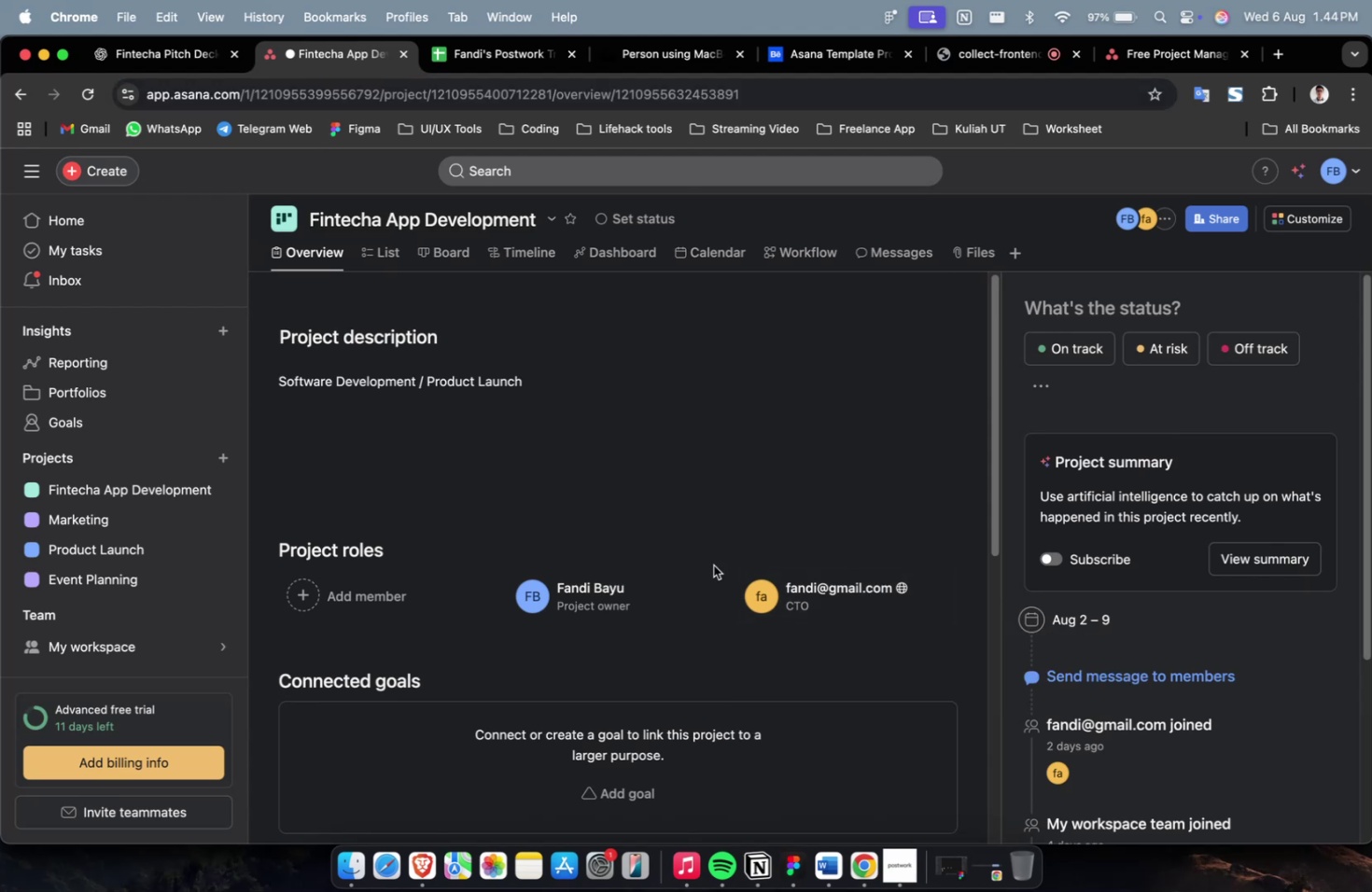 
left_click([135, 54])
 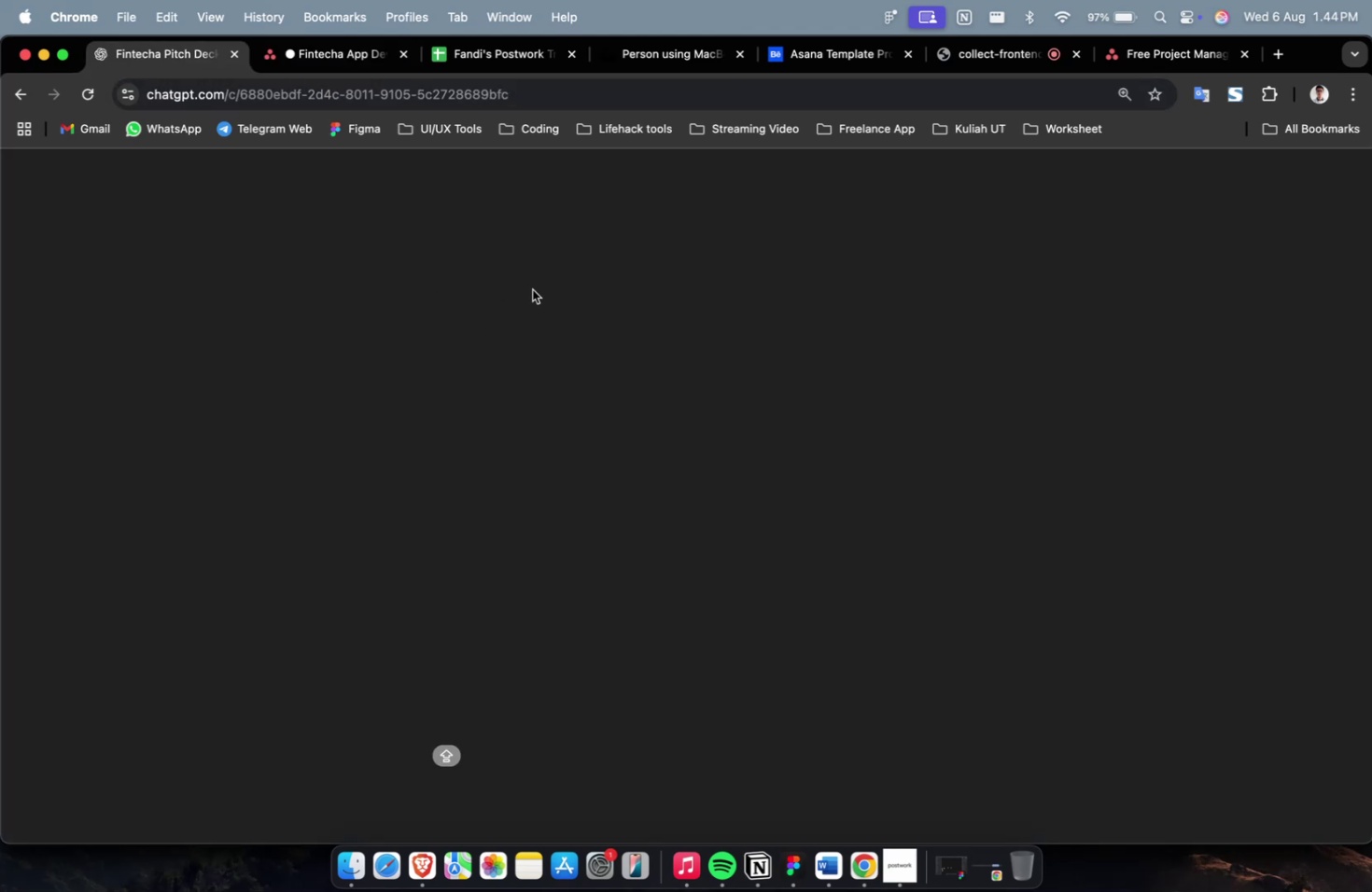 
left_click([532, 289])
 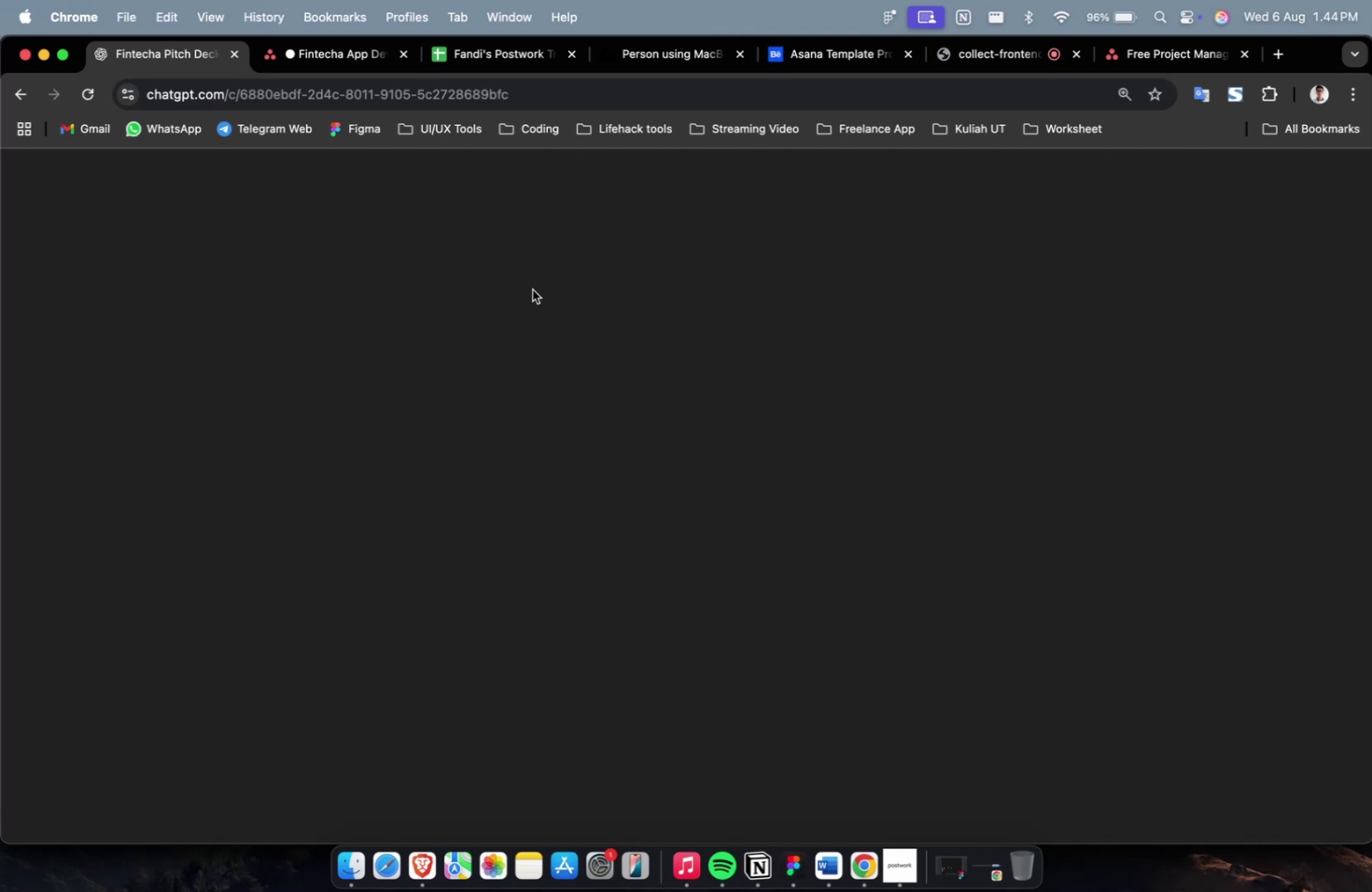 
wait(9.68)
 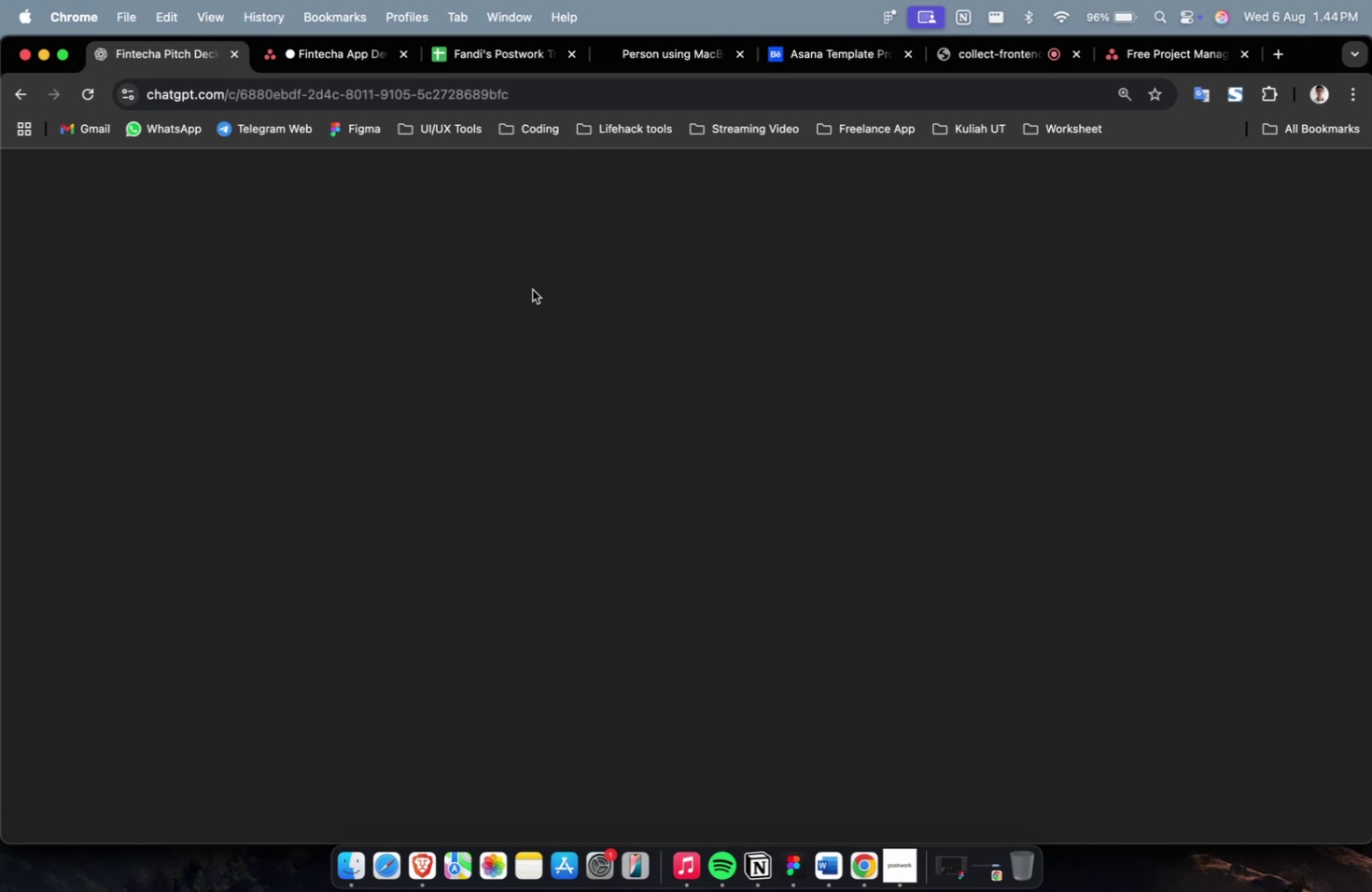 
scroll: coordinate [729, 429], scroll_direction: down, amount: 49.0
 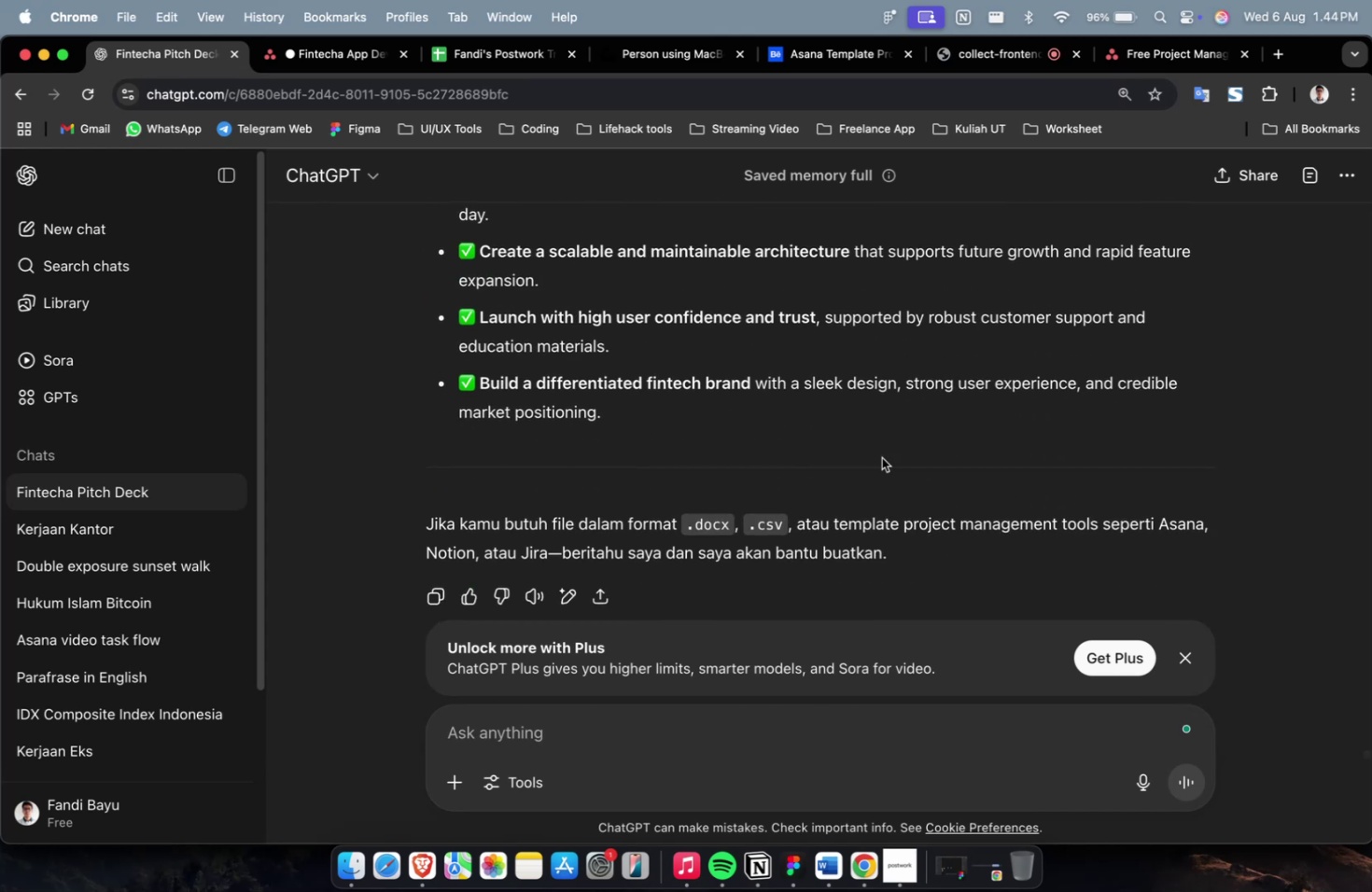 
left_click_drag(start_coordinate=[804, 425], to_coordinate=[416, 335])
 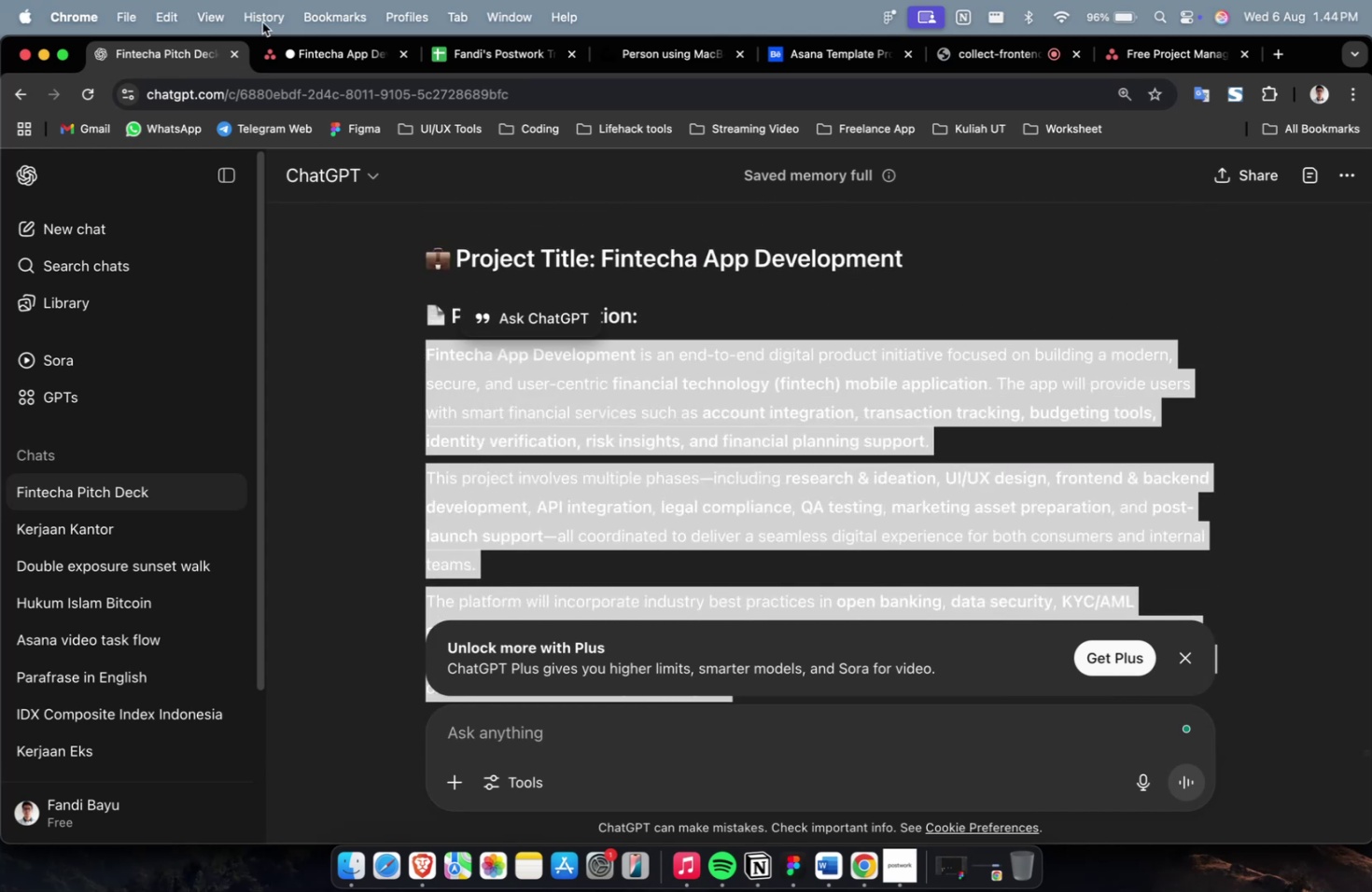 
scroll: coordinate [542, 437], scroll_direction: up, amount: 44.0
 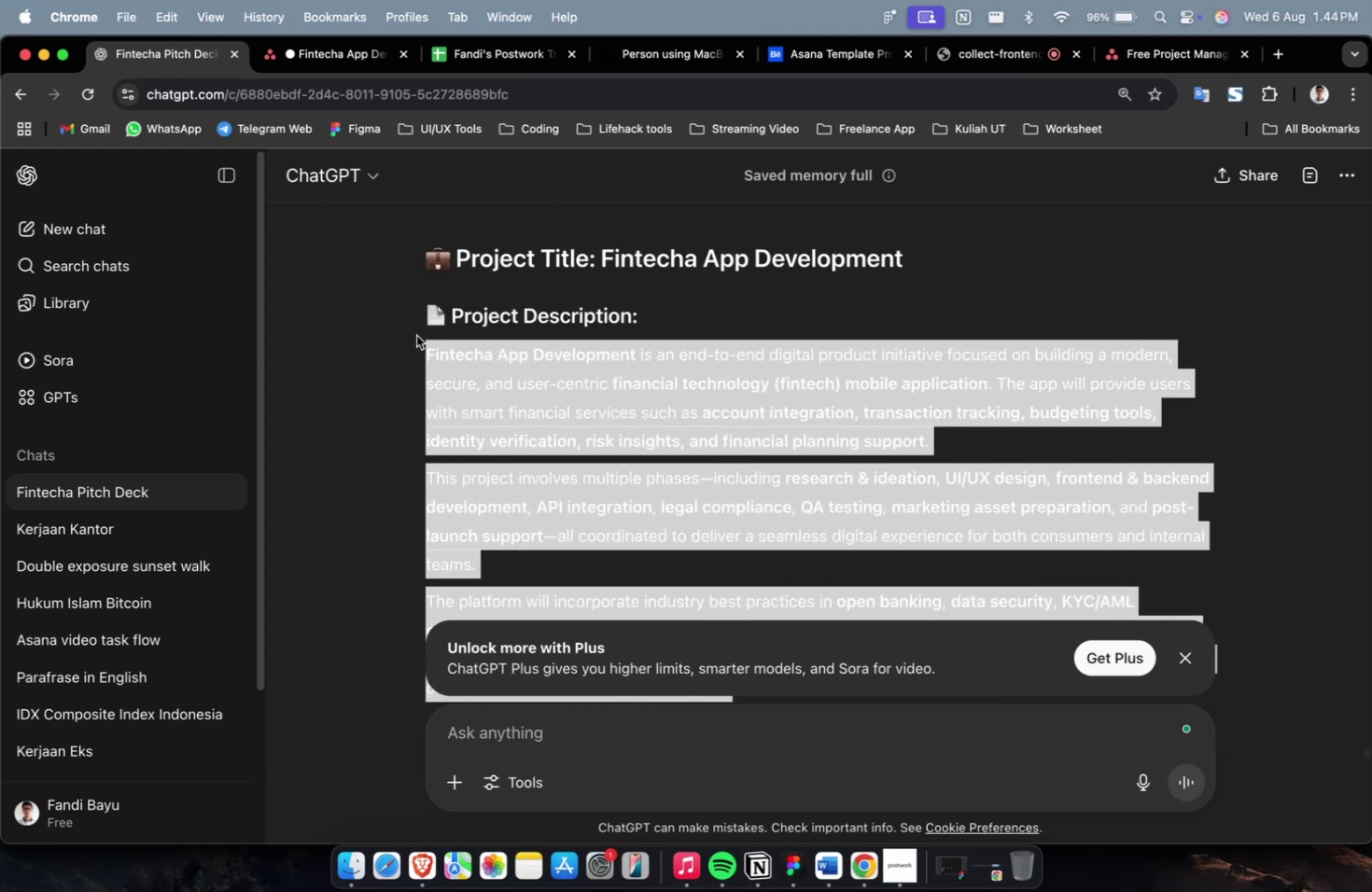 
key(Meta+C)
 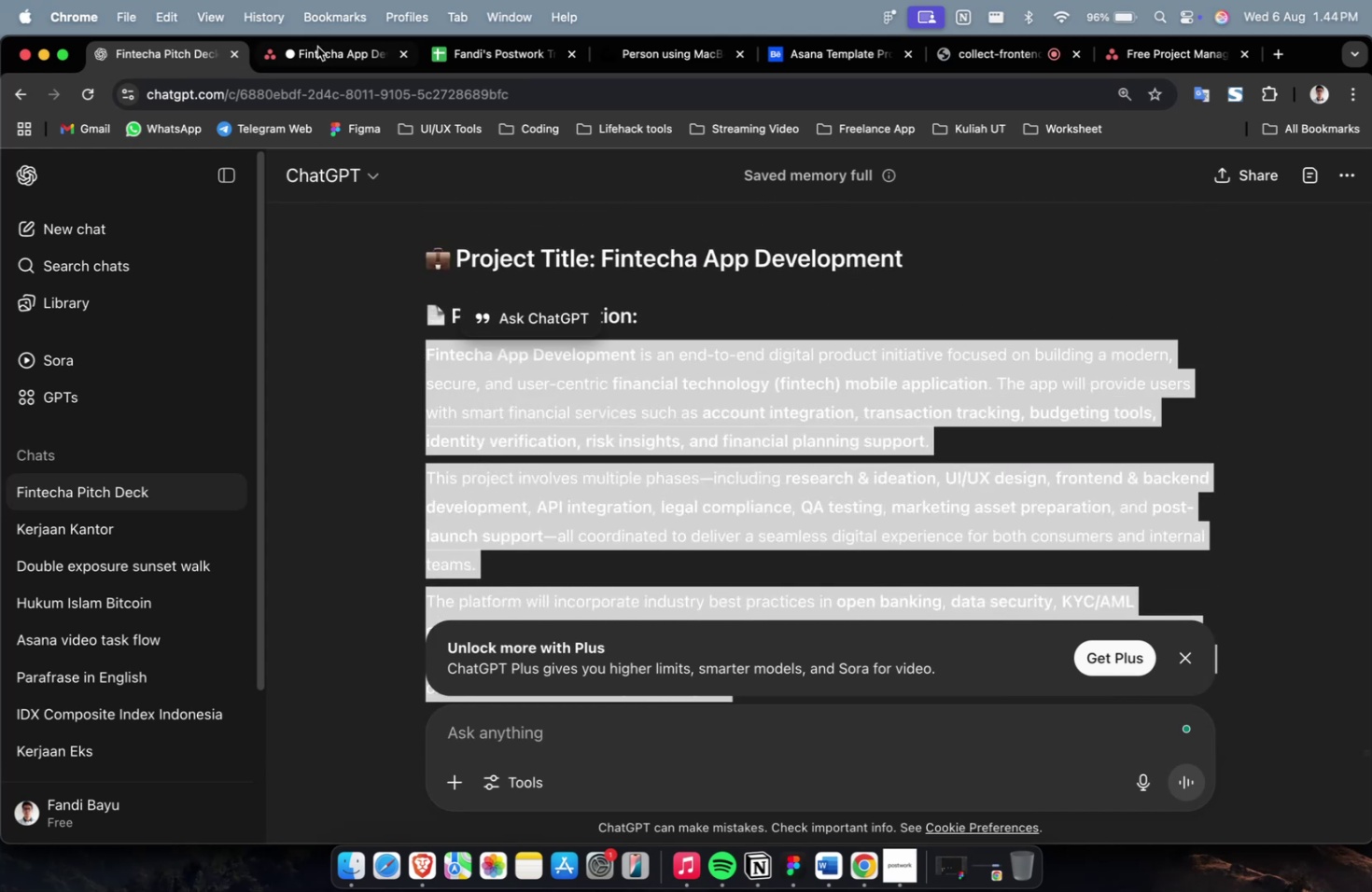 
left_click([321, 47])
 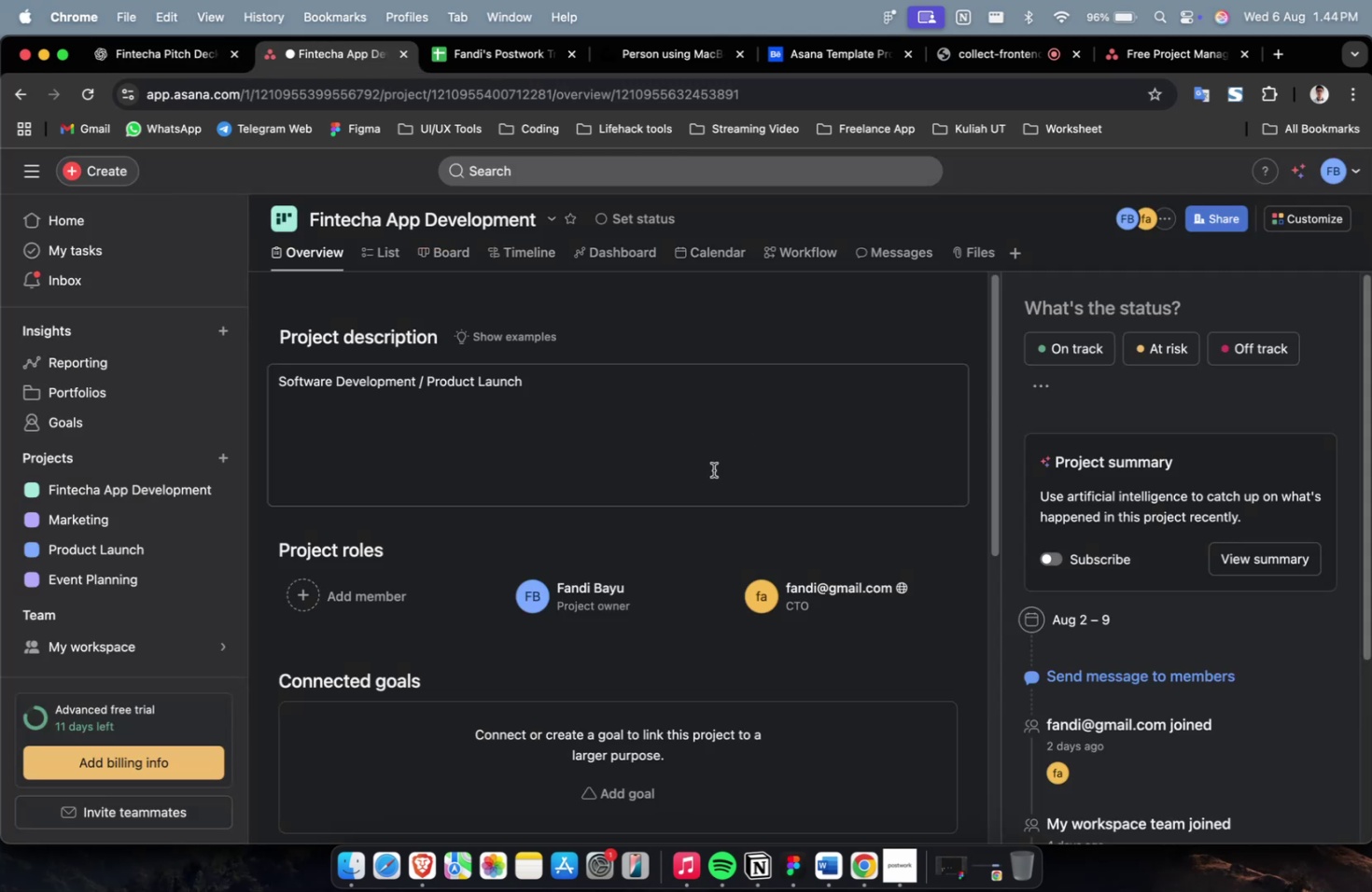 
key(Meta+A)
 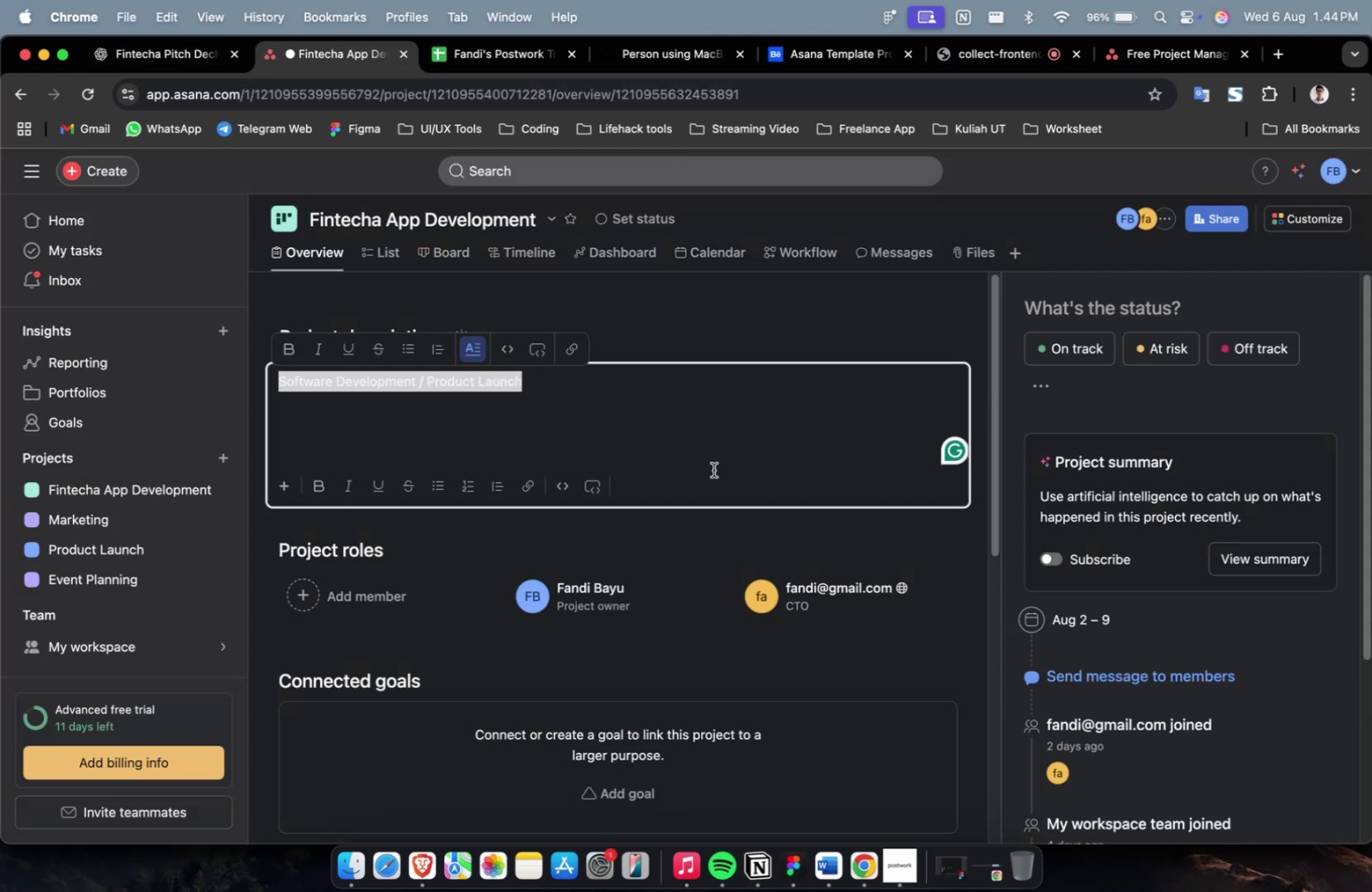 
key(Meta+V)
 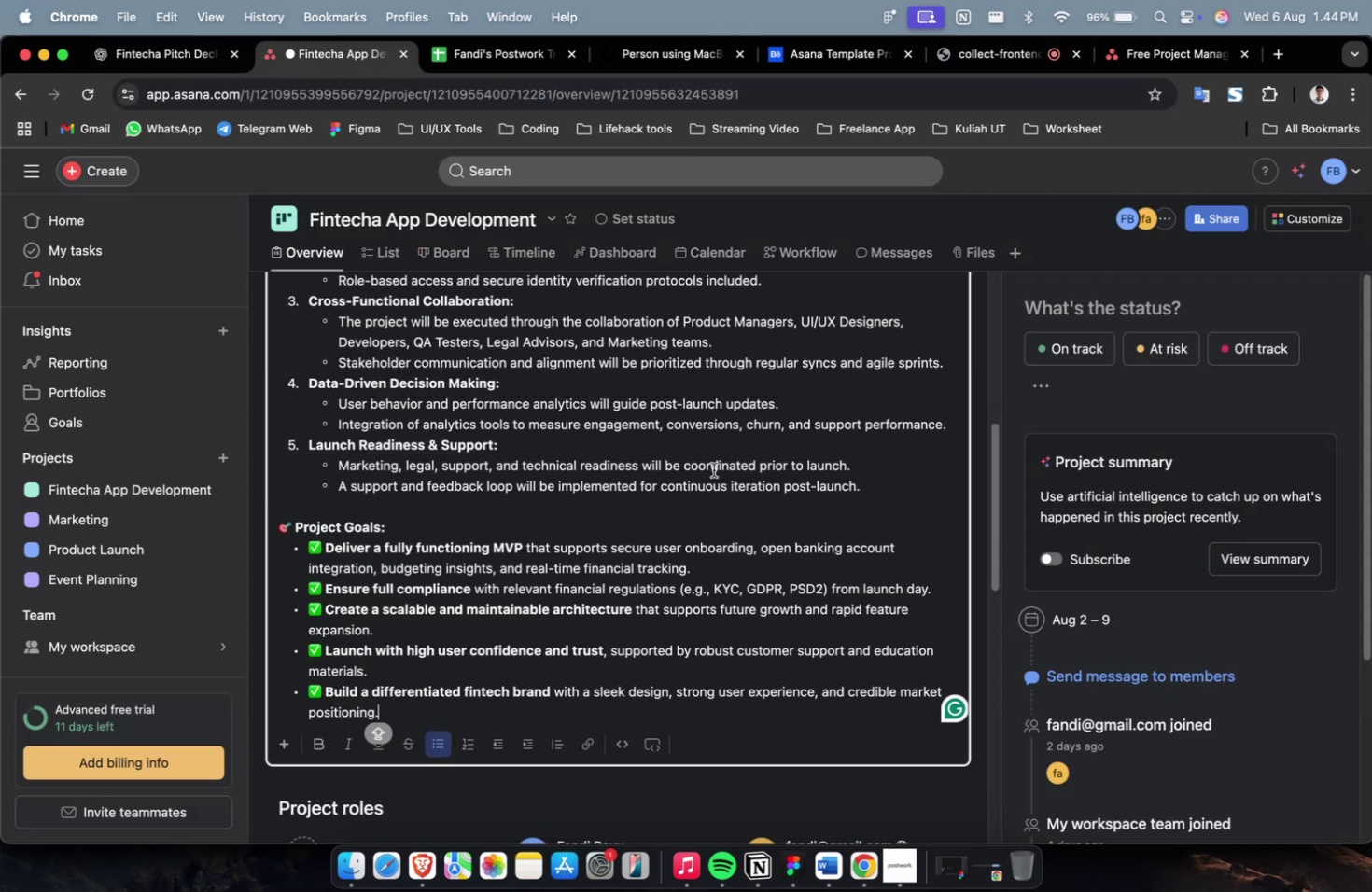 
scroll: coordinate [713, 469], scroll_direction: up, amount: 20.0
 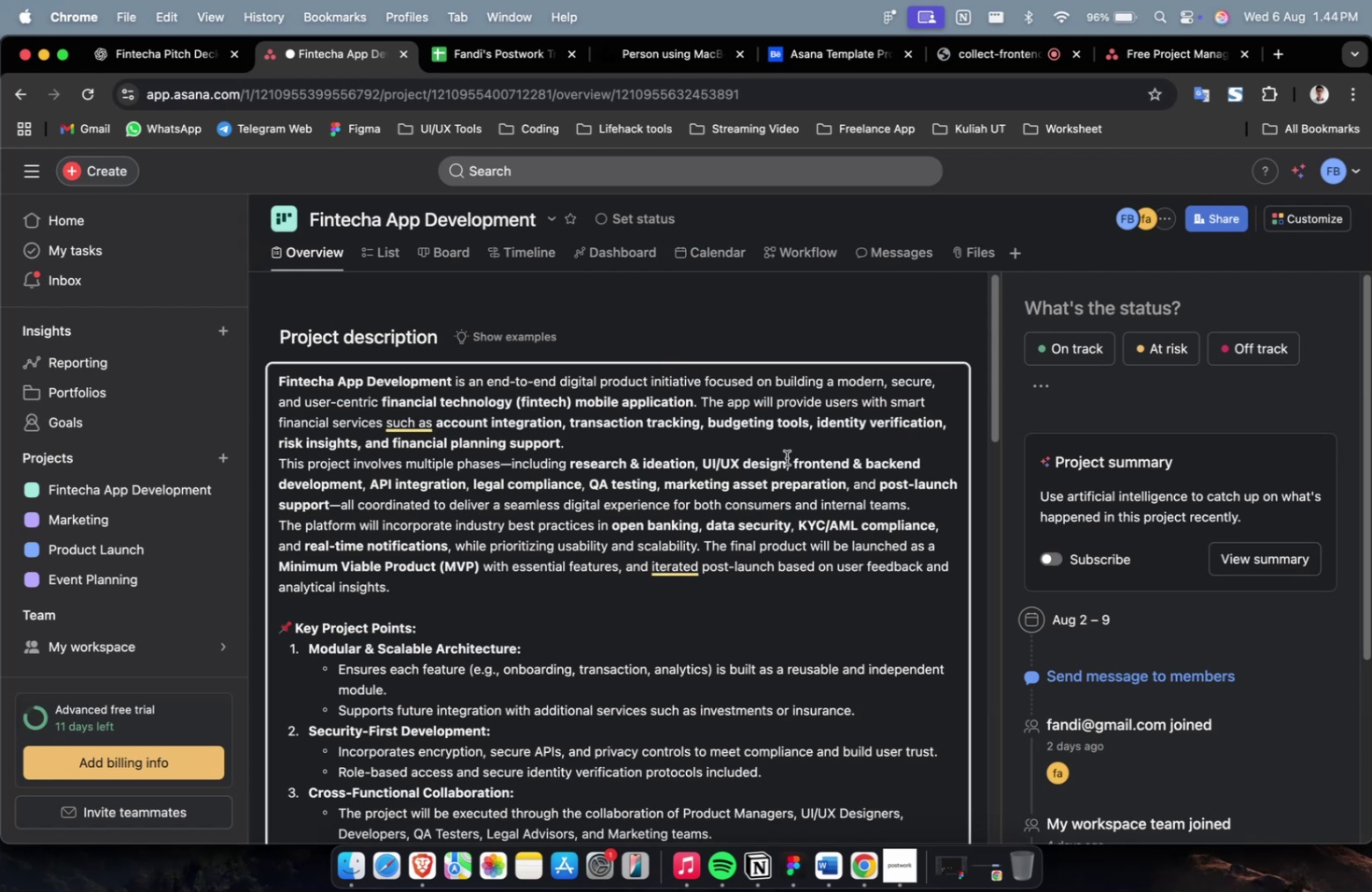 
scroll: coordinate [817, 475], scroll_direction: down, amount: 23.0
 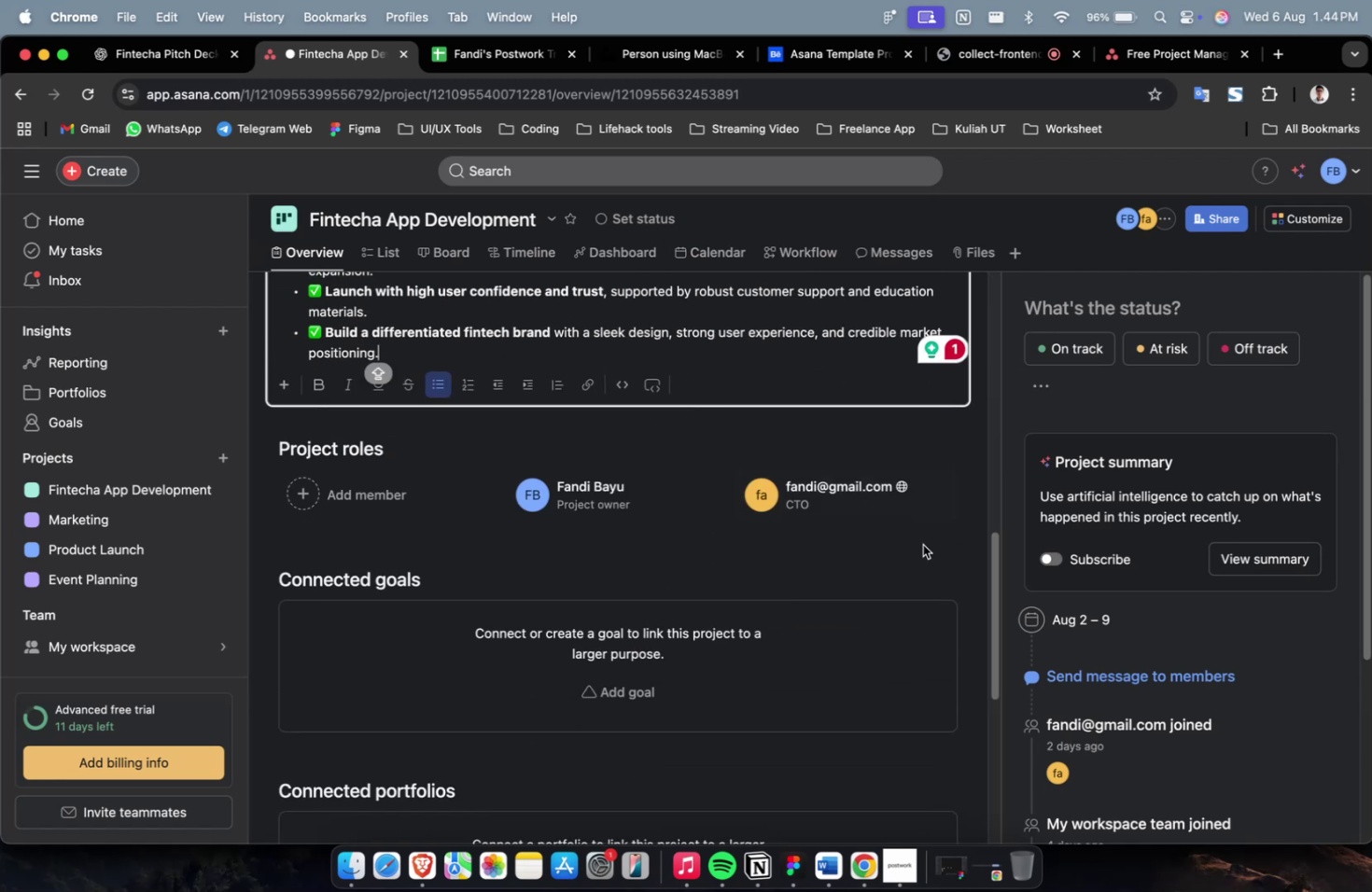 
left_click([922, 556])
 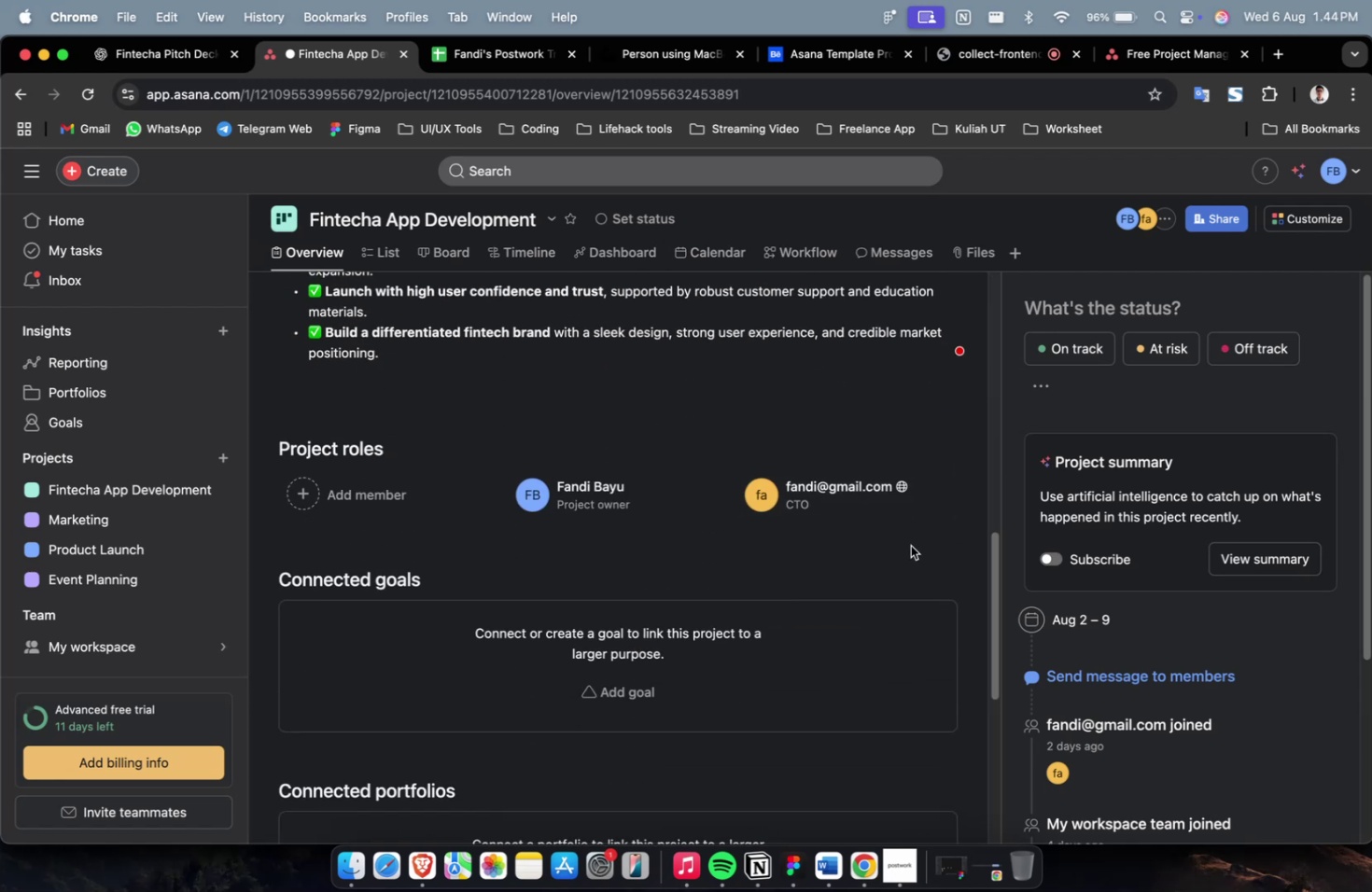 
scroll: coordinate [908, 540], scroll_direction: down, amount: 14.0
 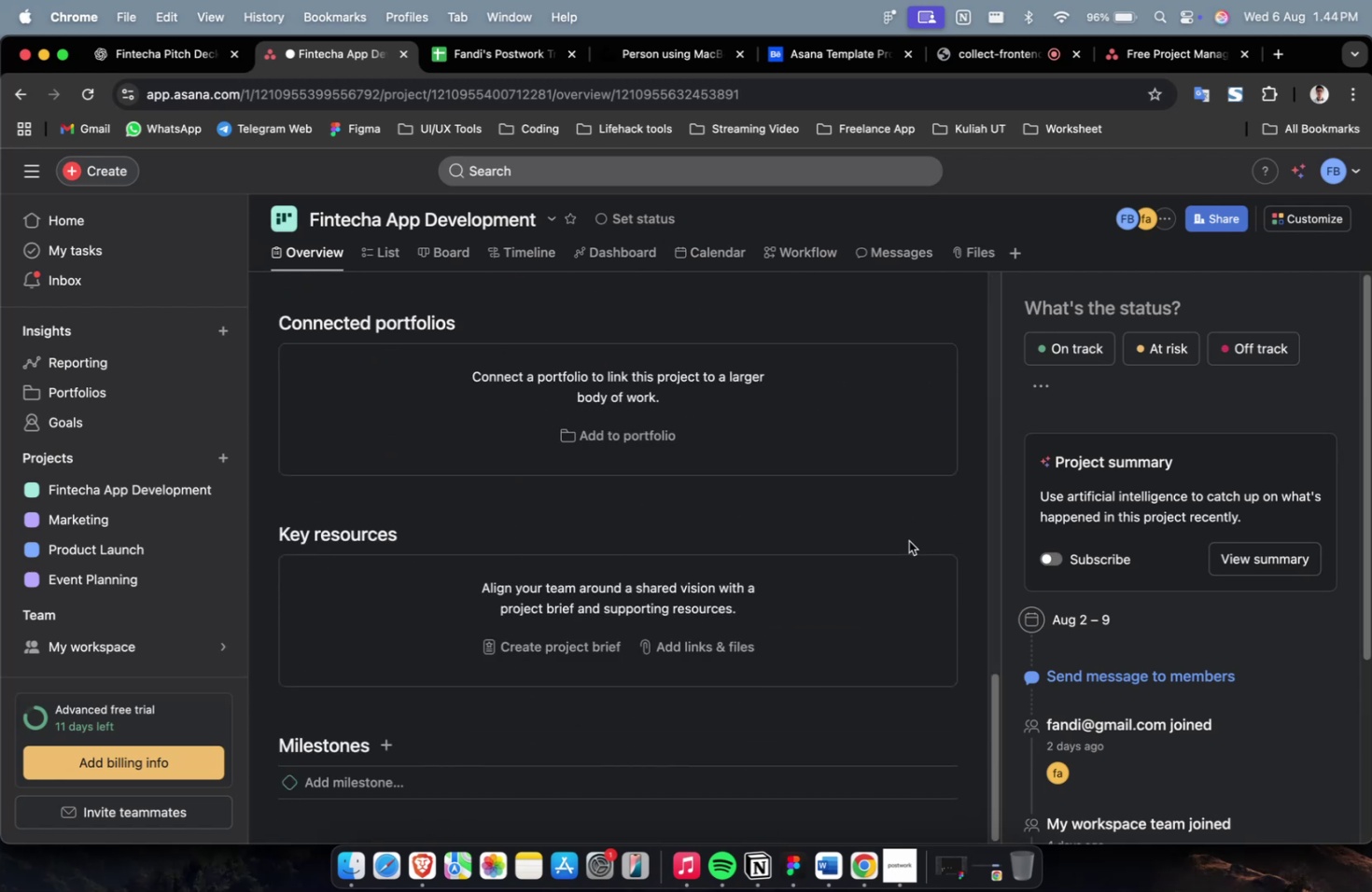 
scroll: coordinate [908, 540], scroll_direction: up, amount: 48.0
 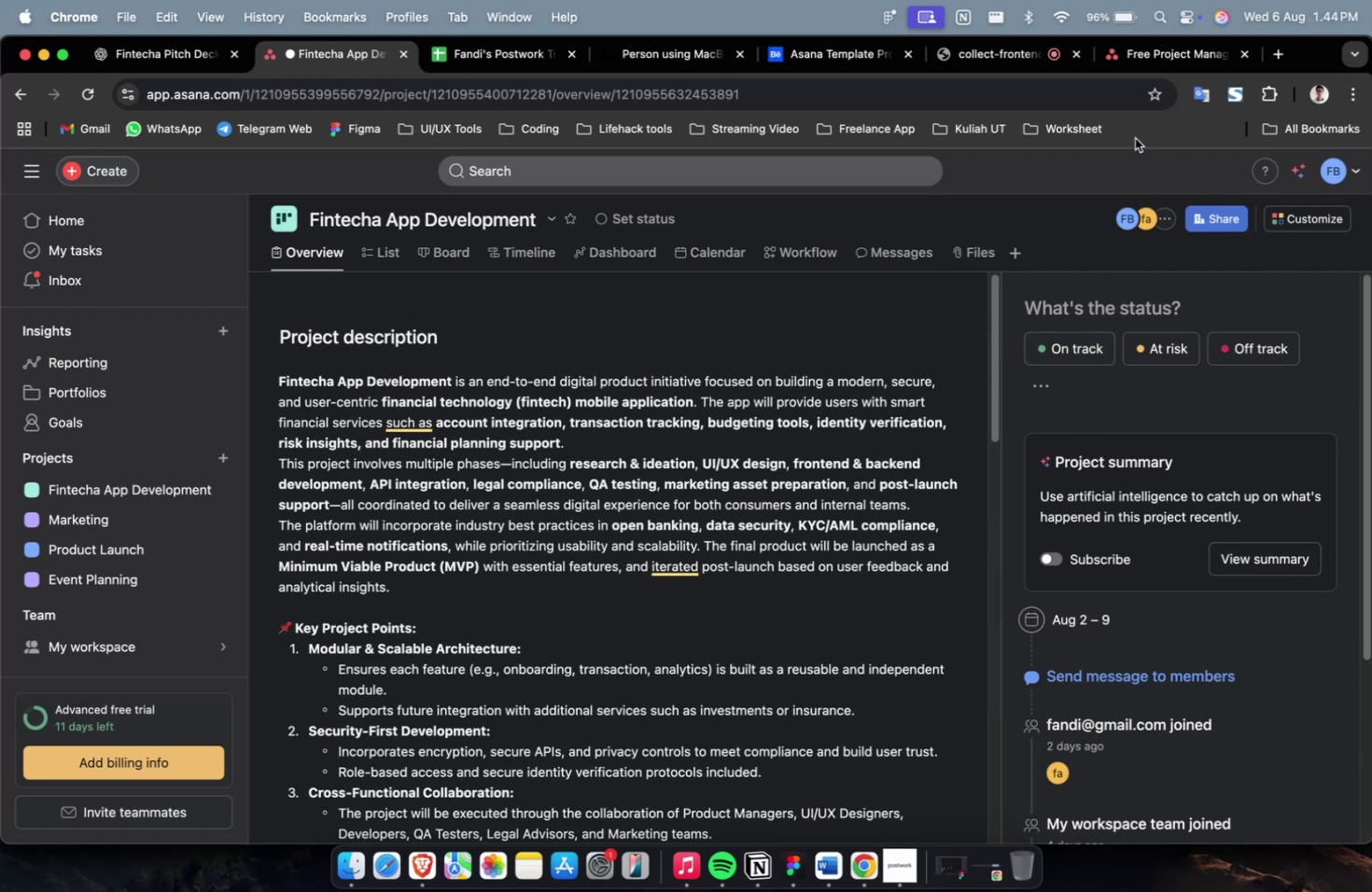 
left_click([1084, 341])
 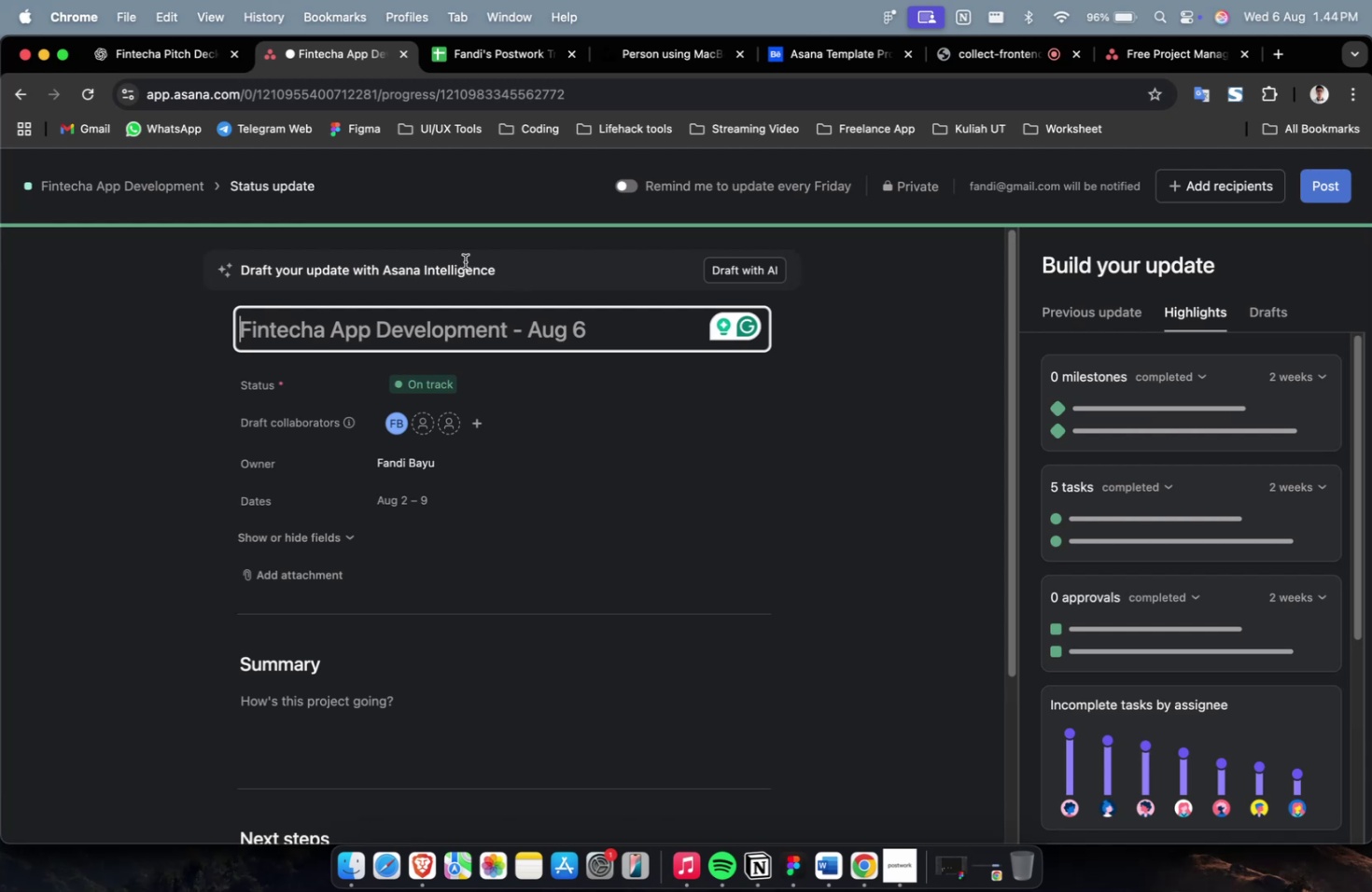 
left_click([189, 192])
 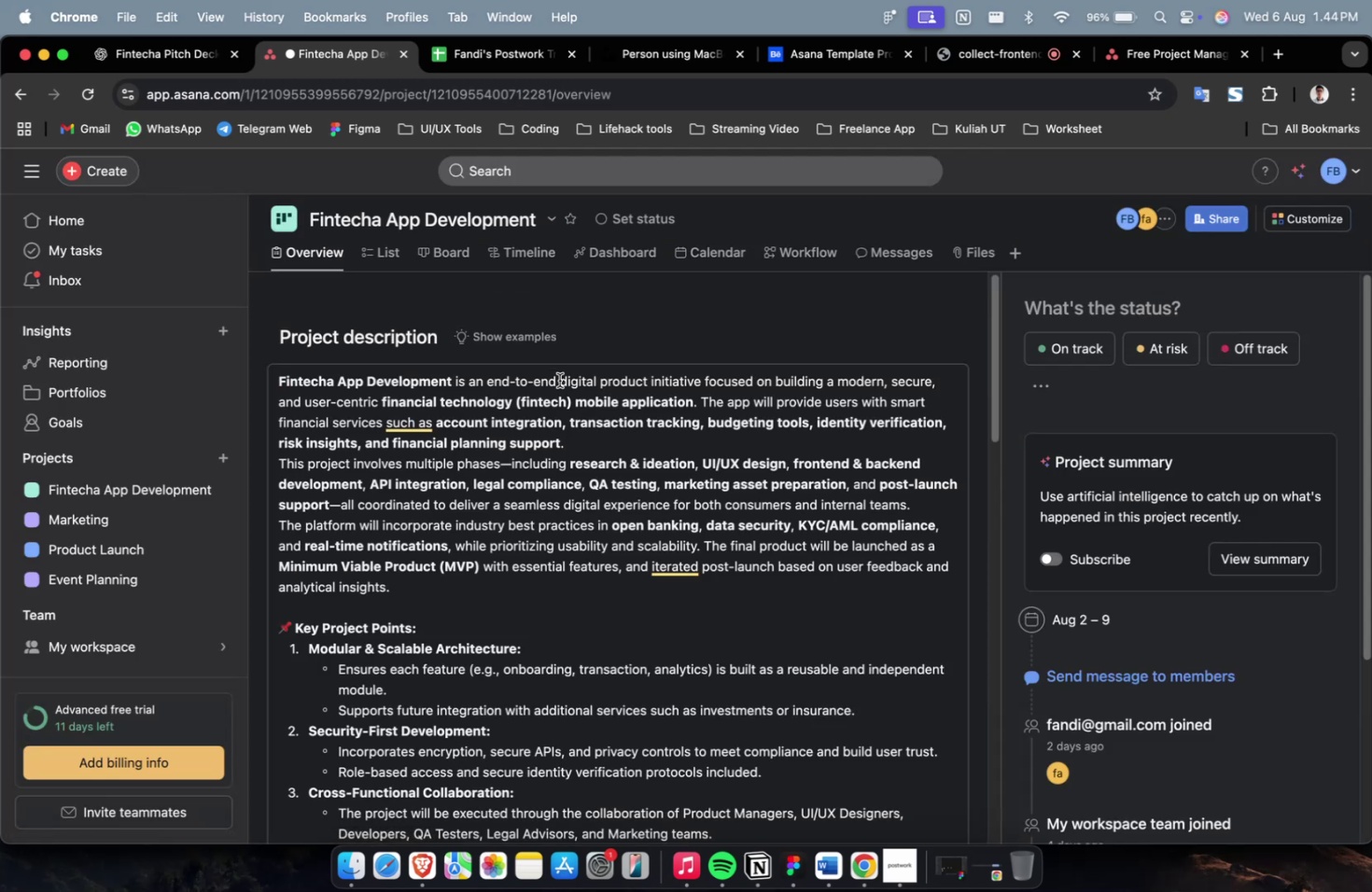 
scroll: coordinate [567, 379], scroll_direction: up, amount: 14.0
 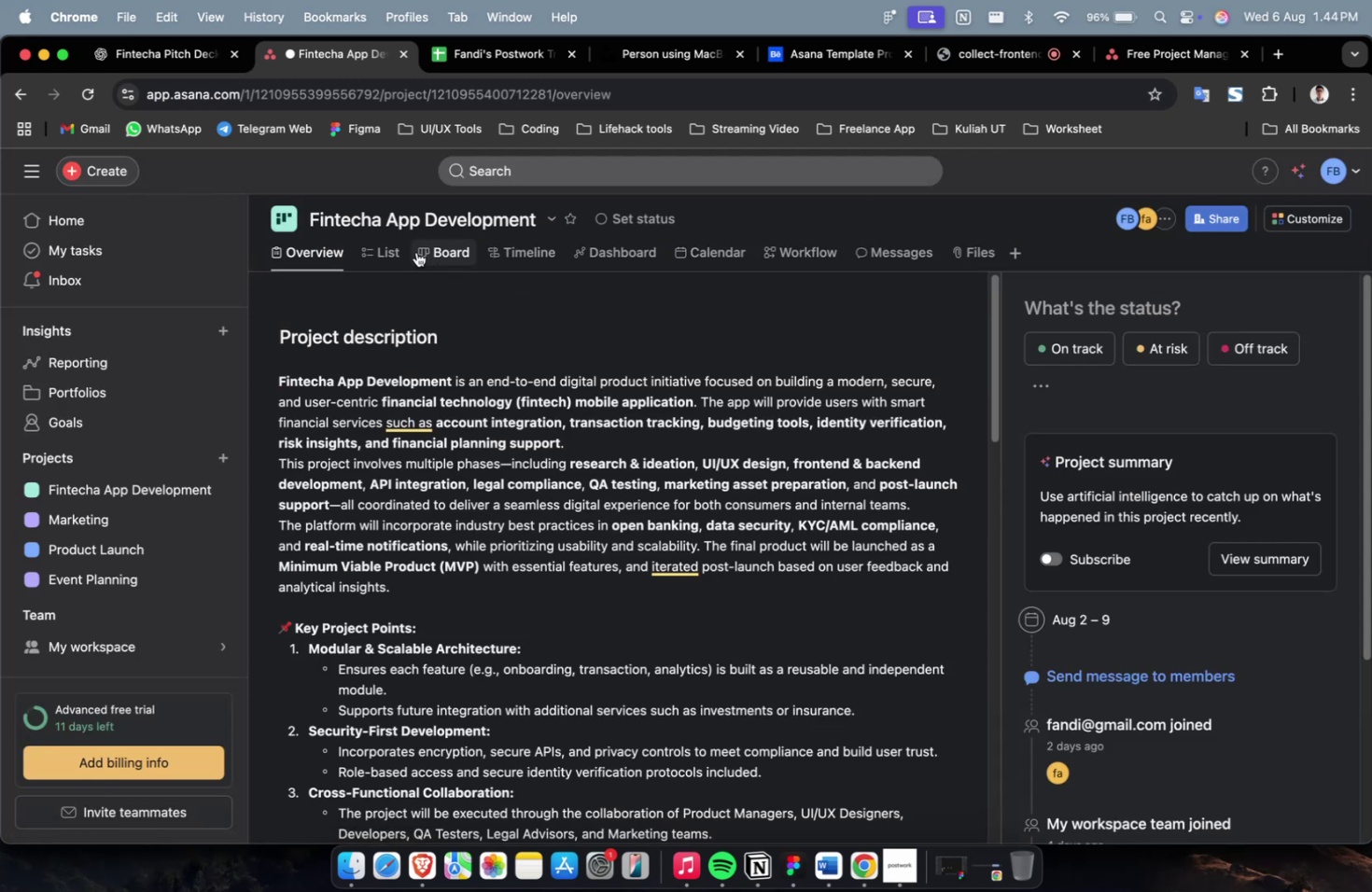 
left_click([389, 258])
 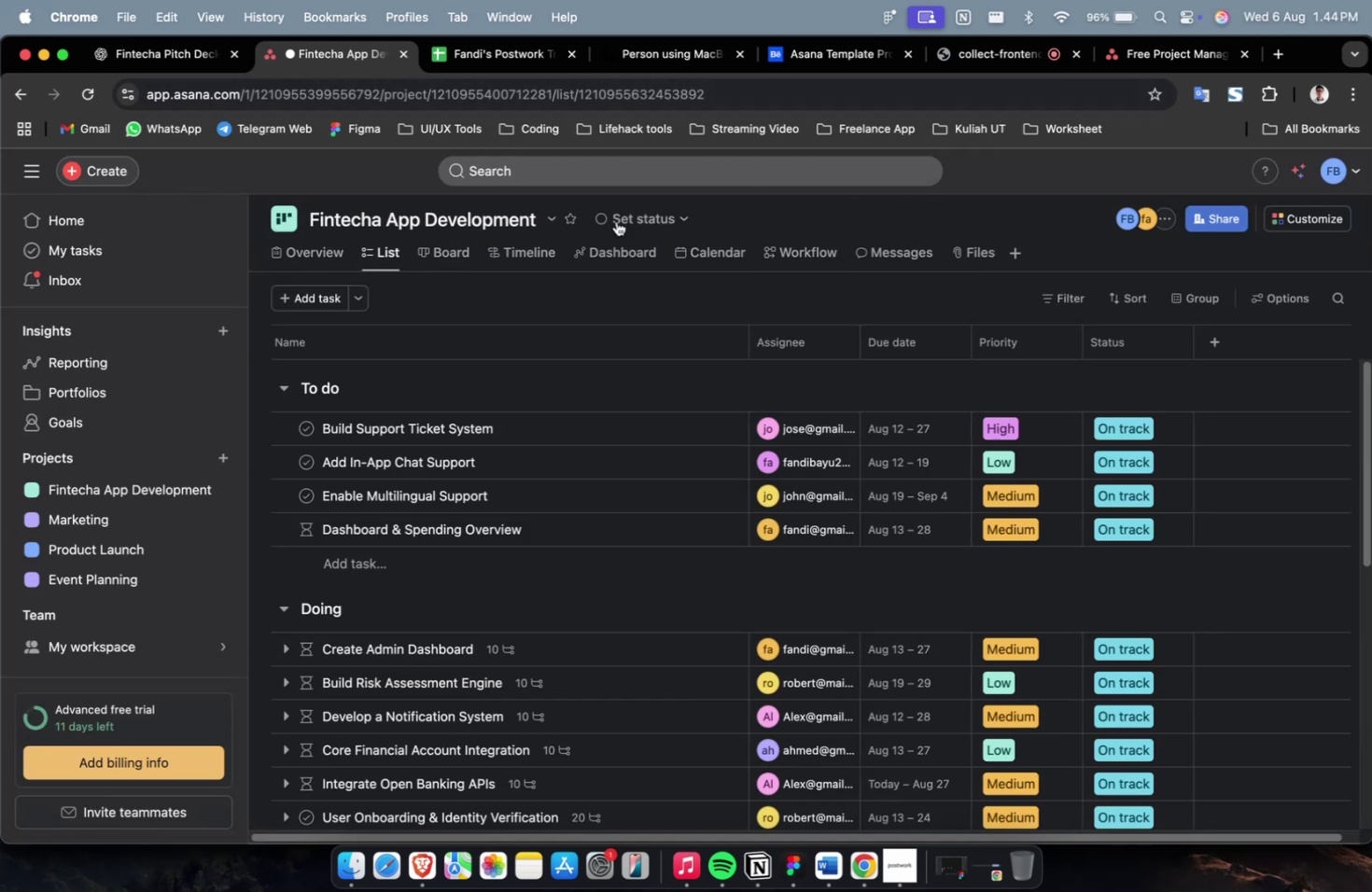 
left_click([454, 257])
 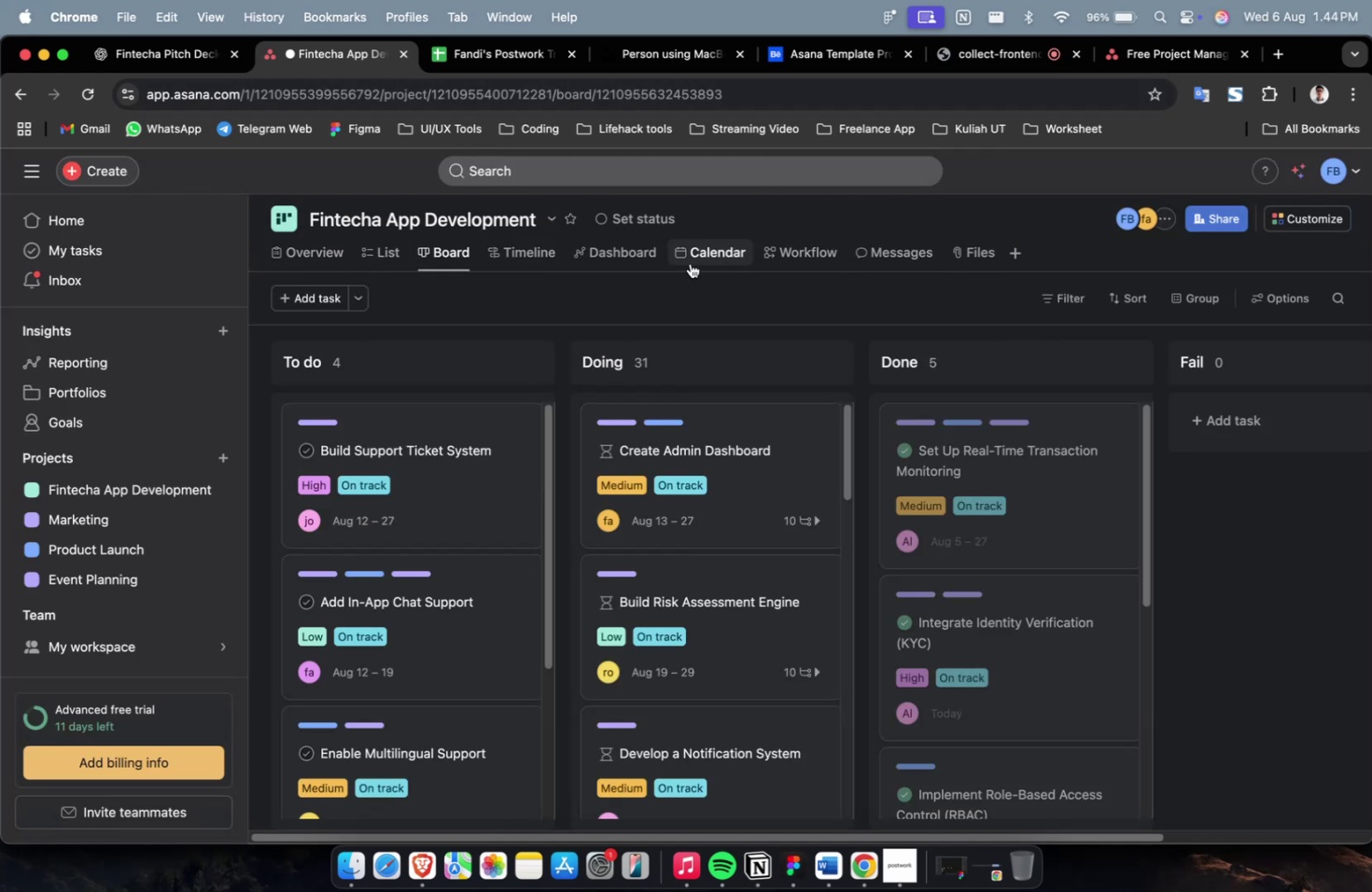 
left_click([684, 253])
 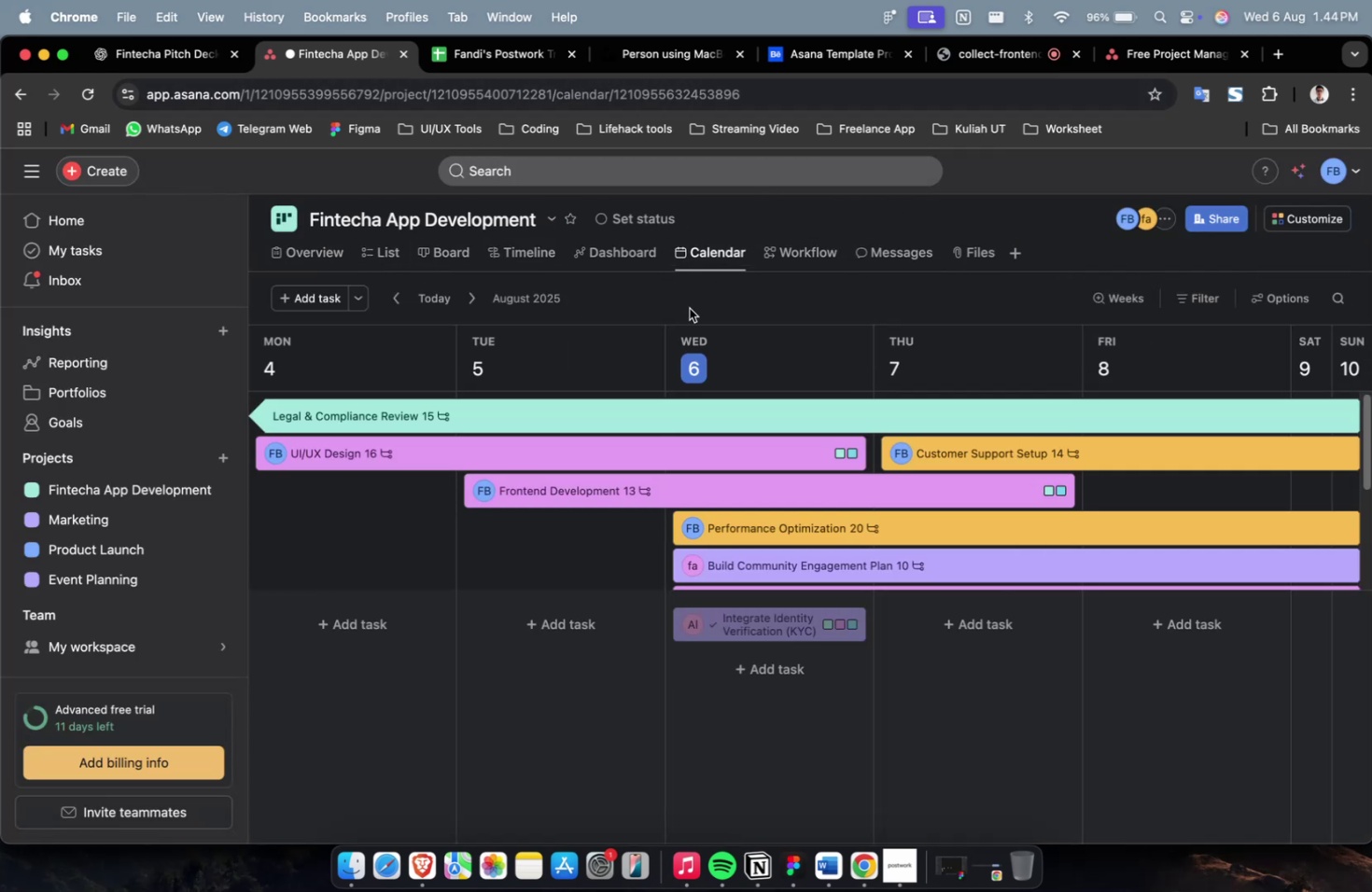 
hold_key(key=CommandLeft, duration=0.36)
scroll: coordinate [701, 354], scroll_direction: down, amount: 1.0
 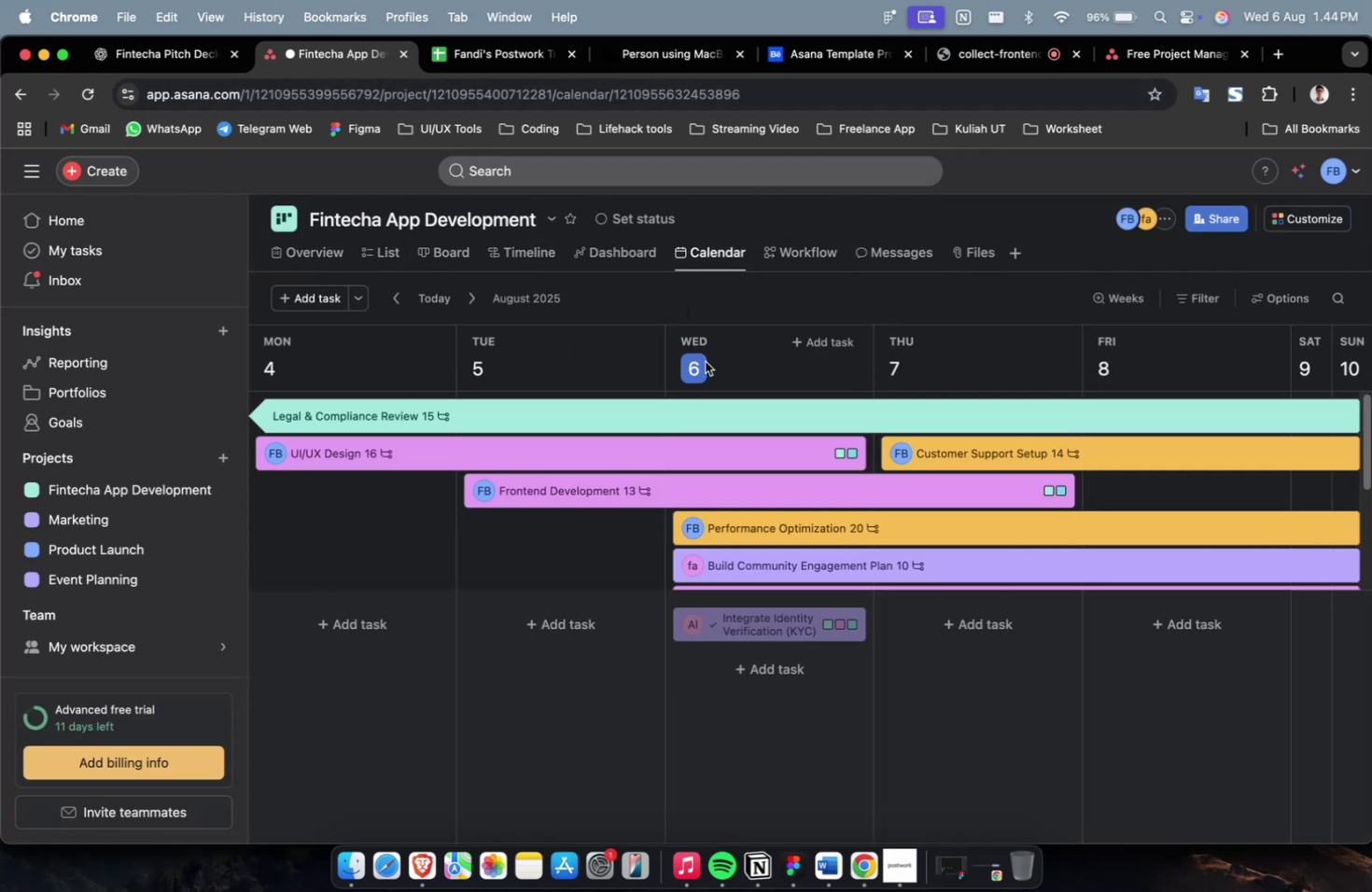 
hold_key(key=ShiftLeft, duration=1.15)
scroll: coordinate [778, 483], scroll_direction: down, amount: 30.0
 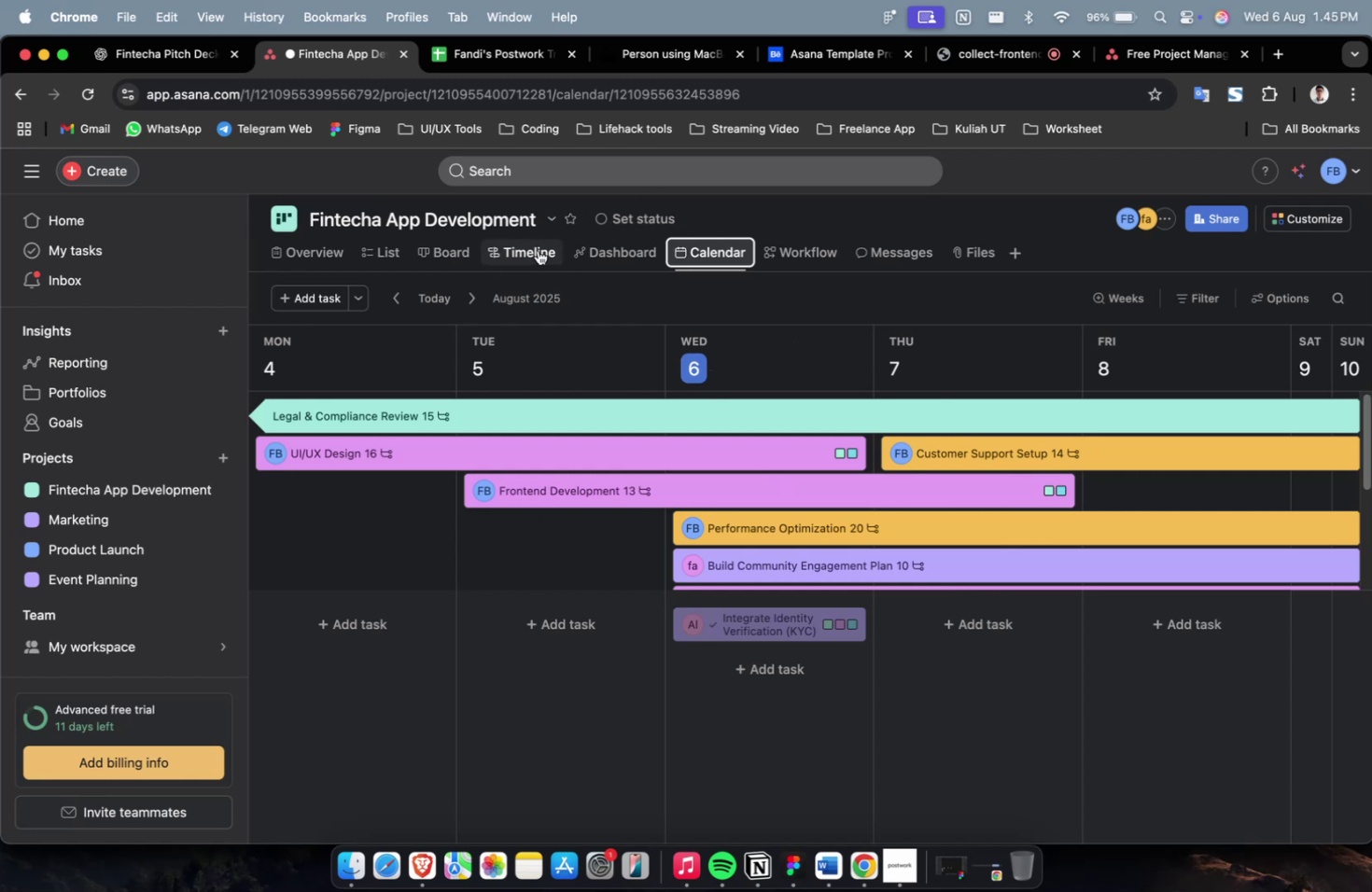 
left_click([538, 250])
 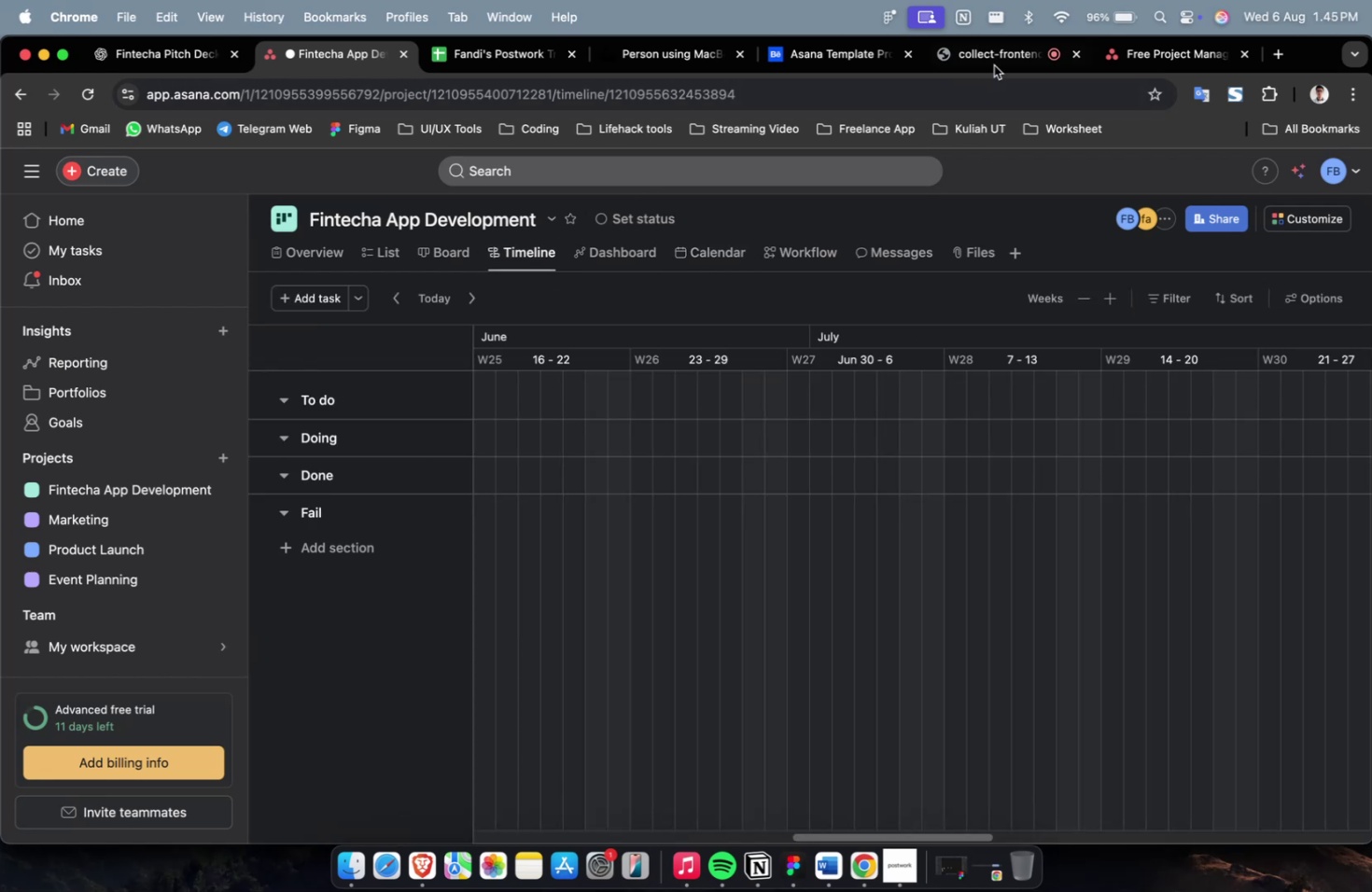 